 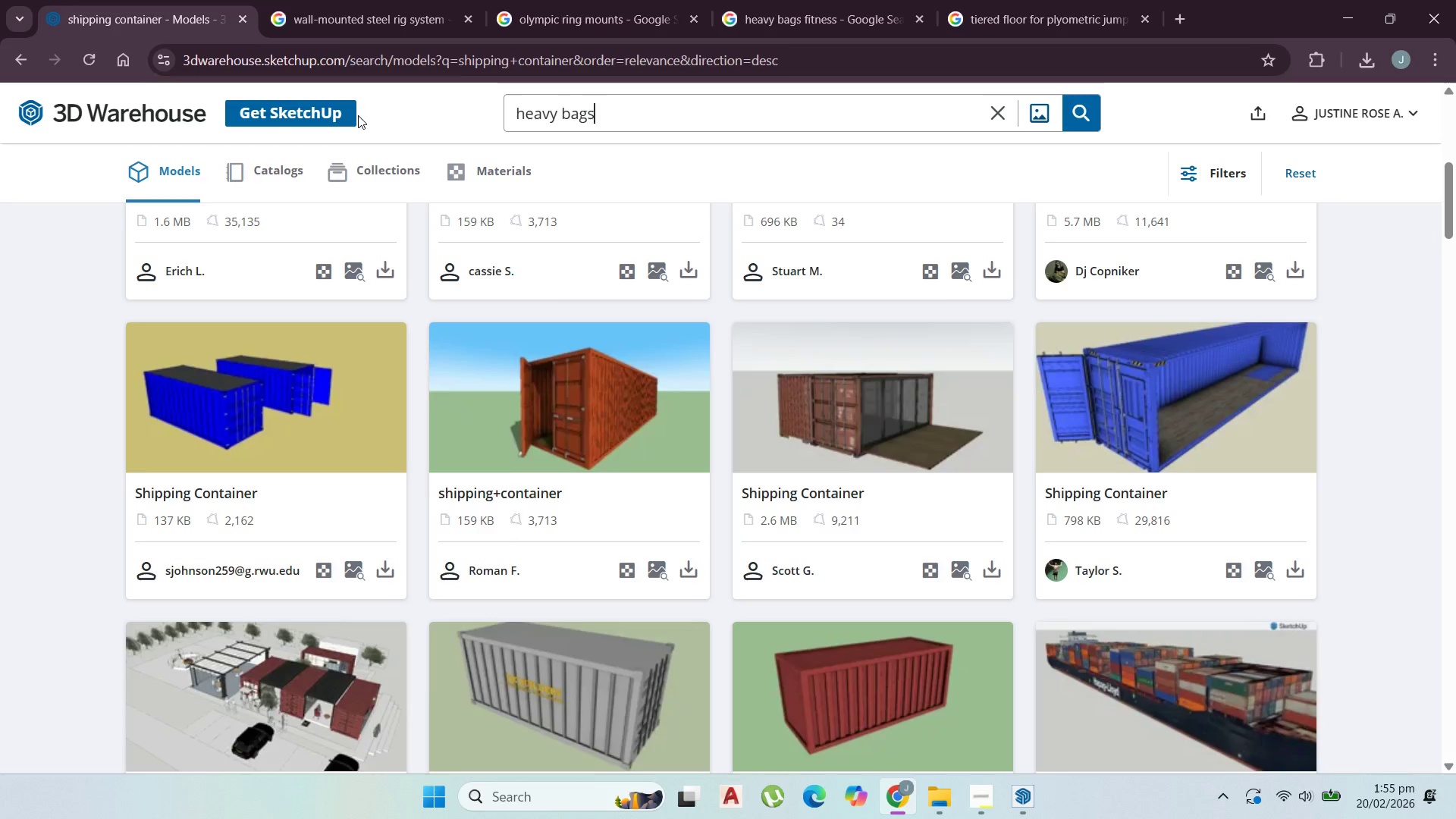 
key(Enter)
 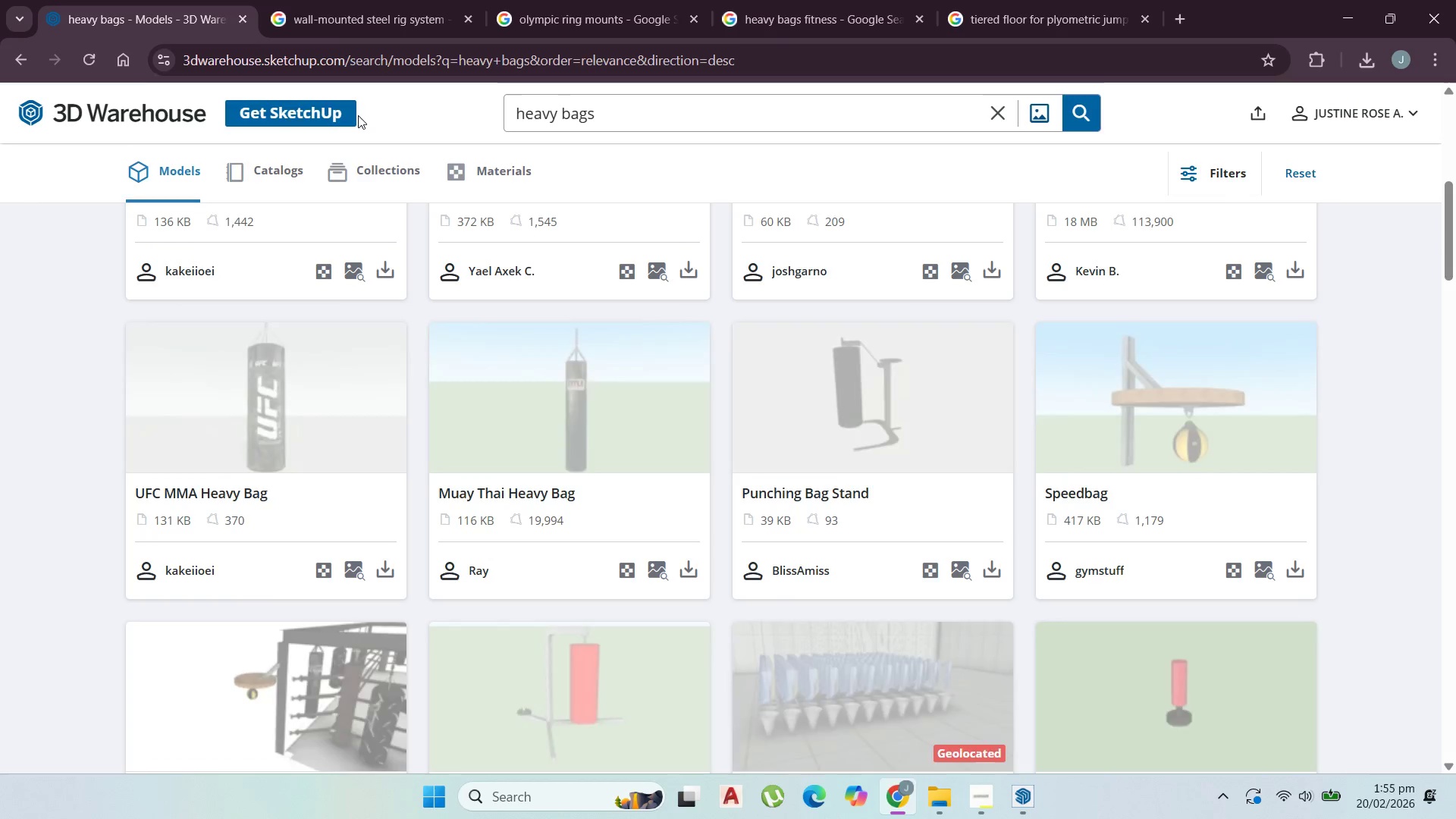 
scroll: coordinate [411, 491], scroll_direction: up, amount: 7.0
 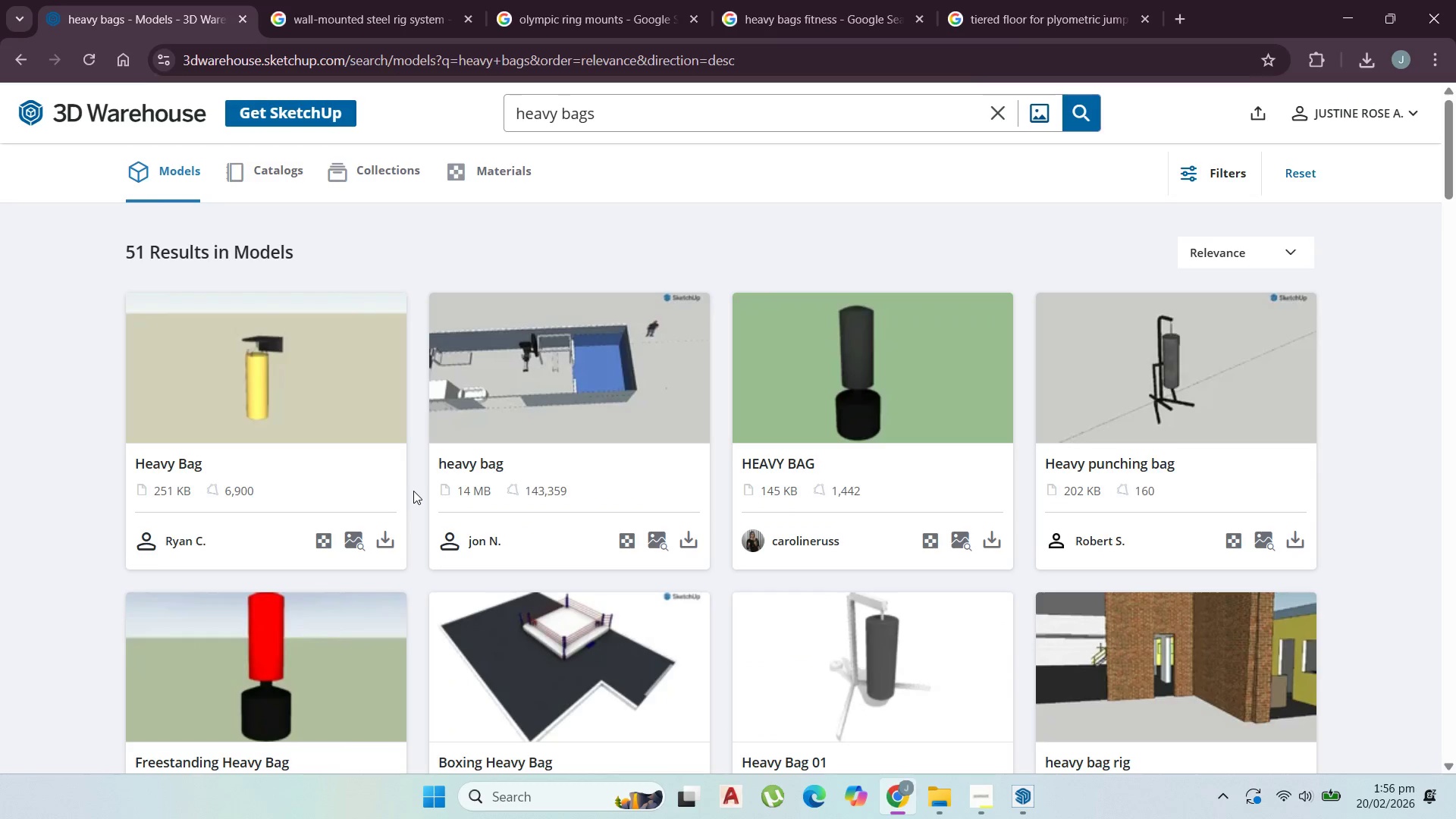 
scroll: coordinate [474, 482], scroll_direction: down, amount: 21.0
 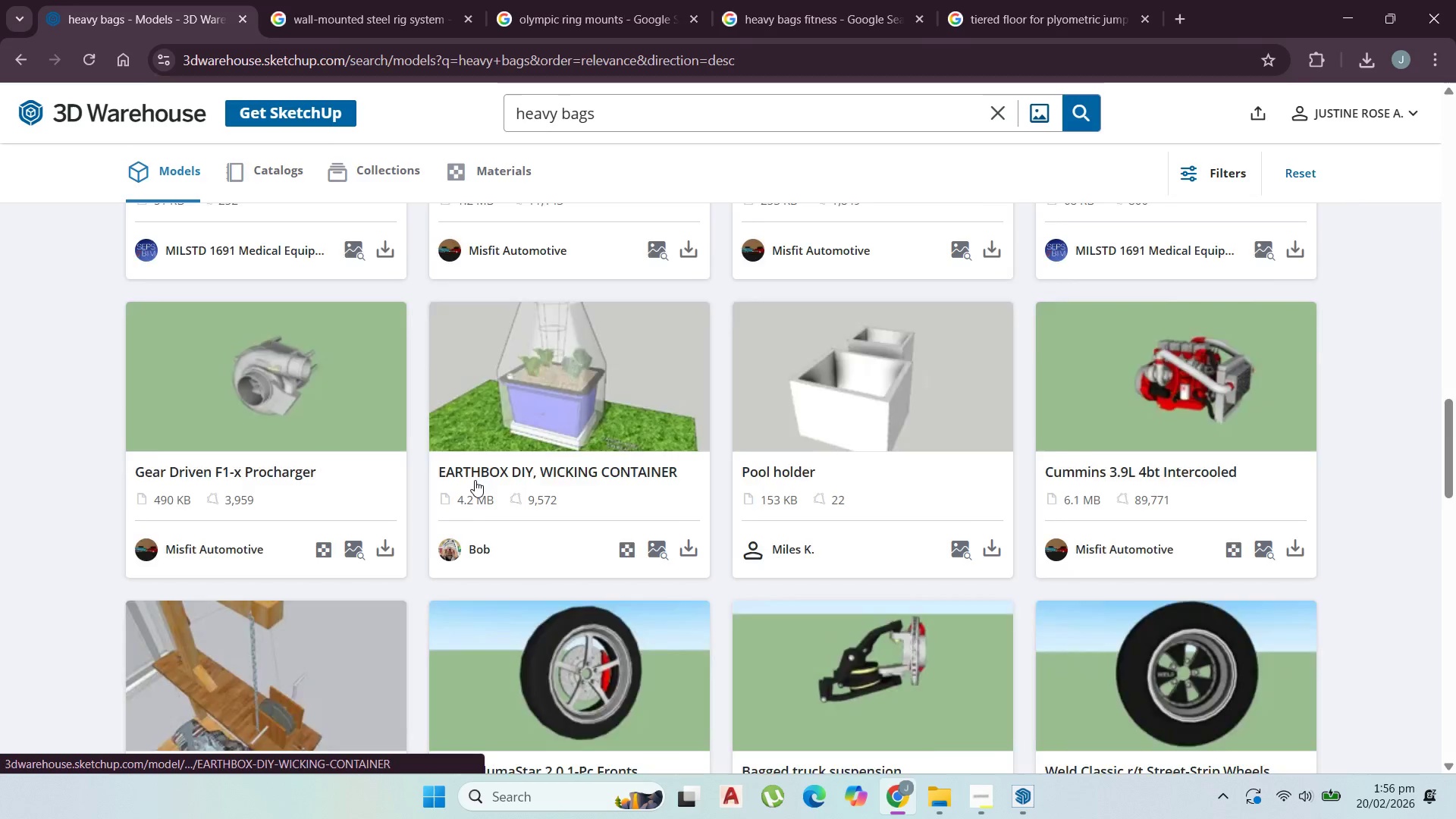 
scroll: coordinate [475, 480], scroll_direction: down, amount: 7.0
 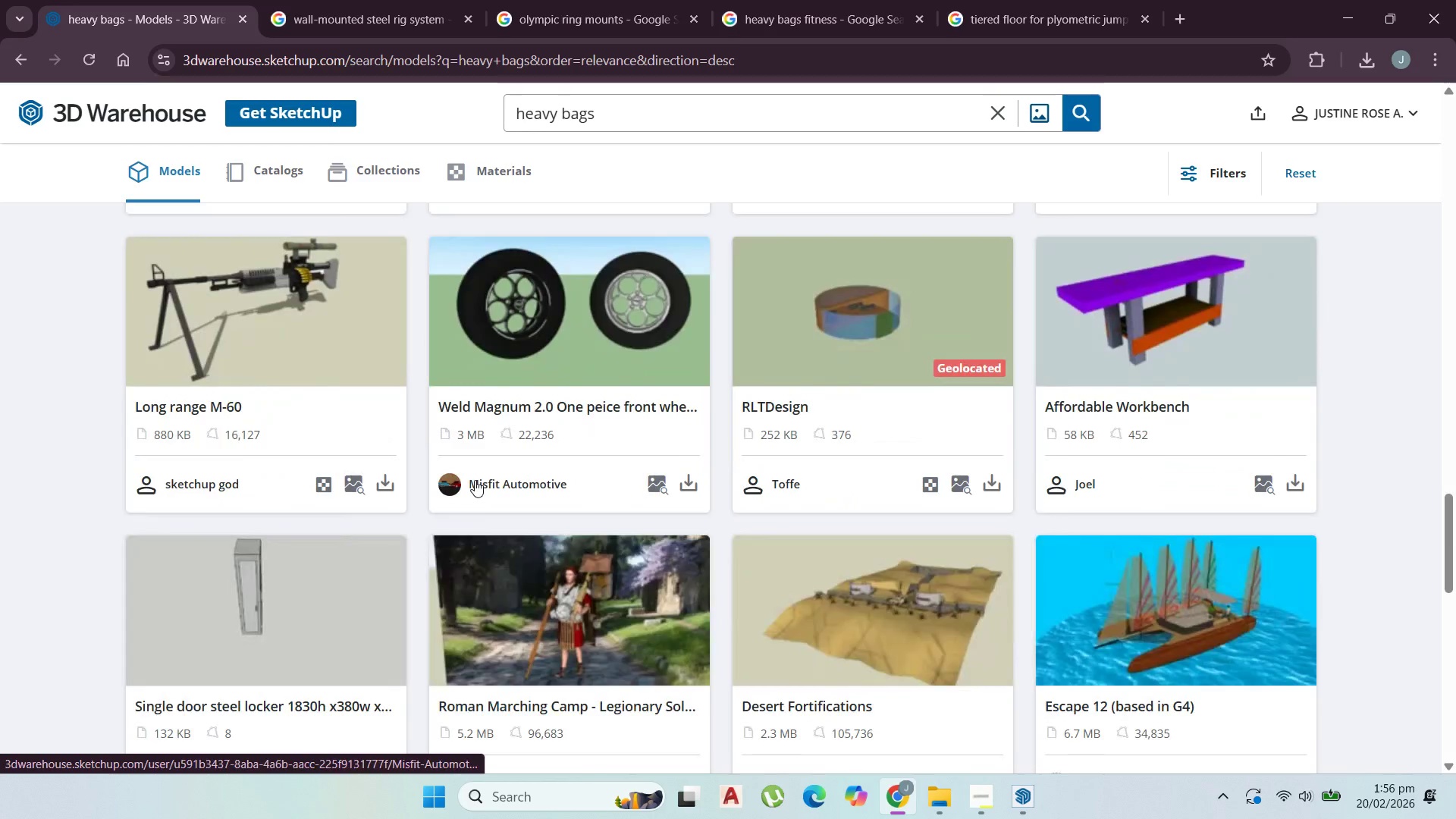 
scroll: coordinate [510, 482], scroll_direction: up, amount: 28.0
 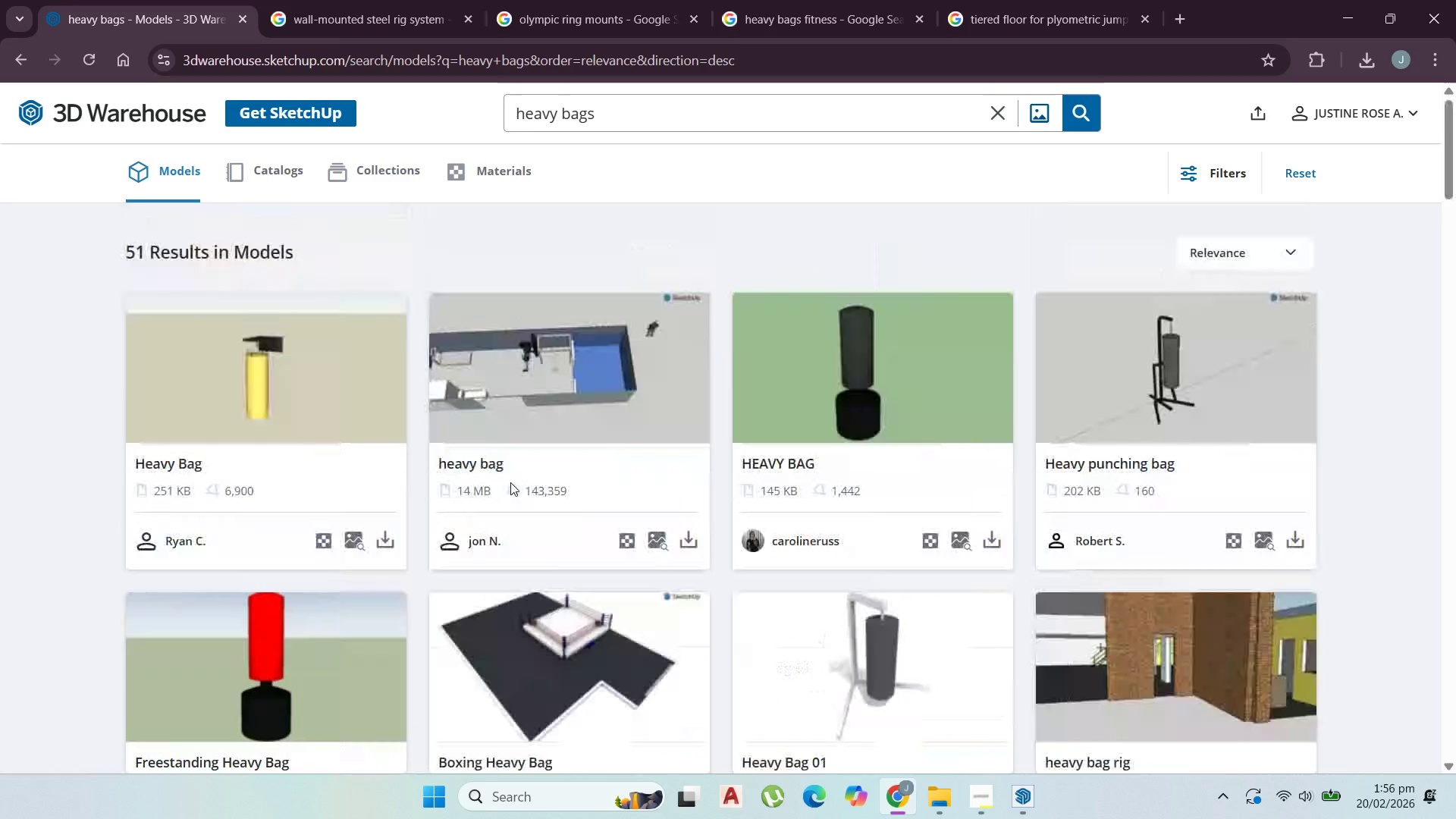 
scroll: coordinate [442, 488], scroll_direction: down, amount: 10.0
 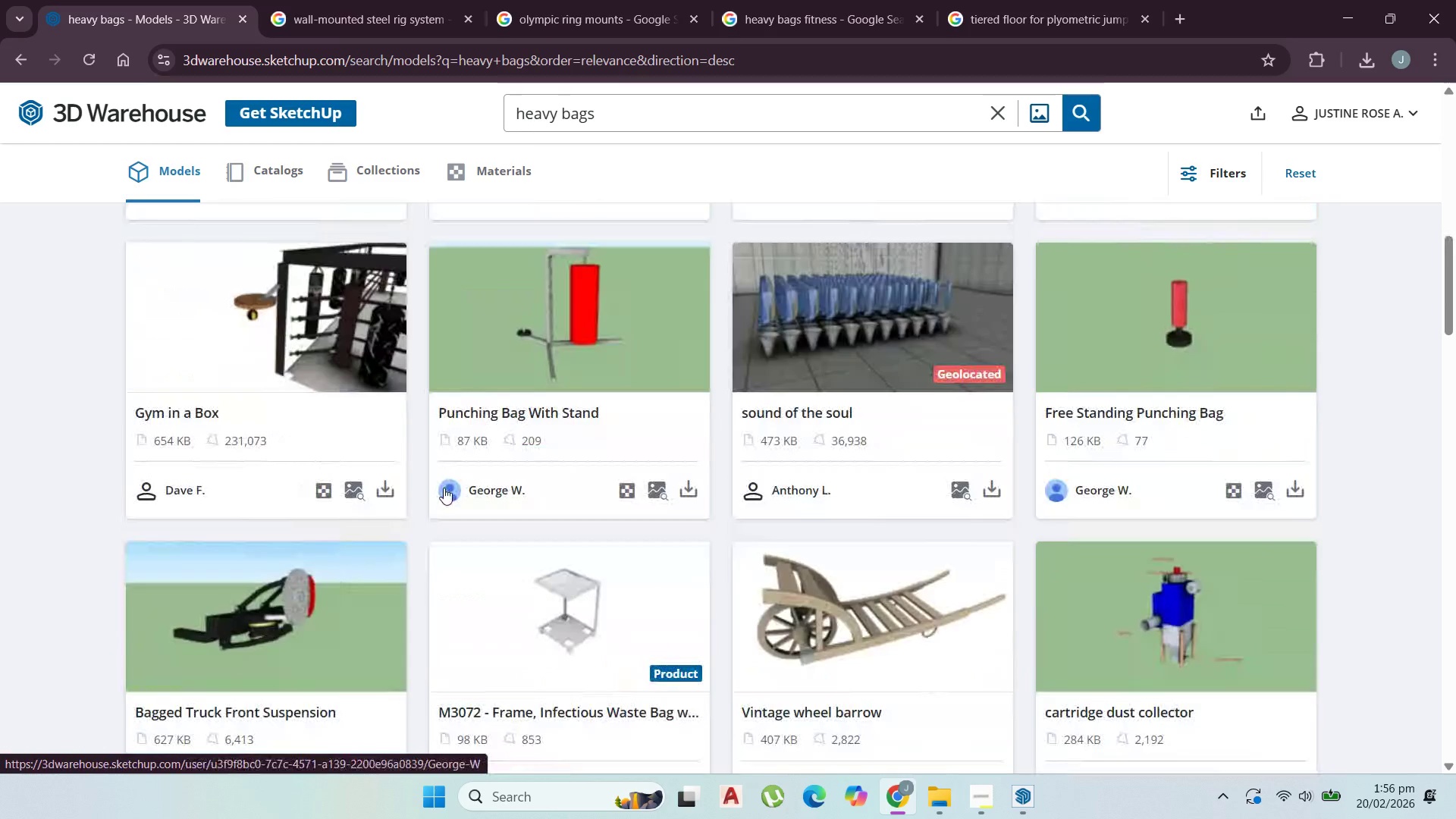 
scroll: coordinate [444, 487], scroll_direction: up, amount: 4.0
 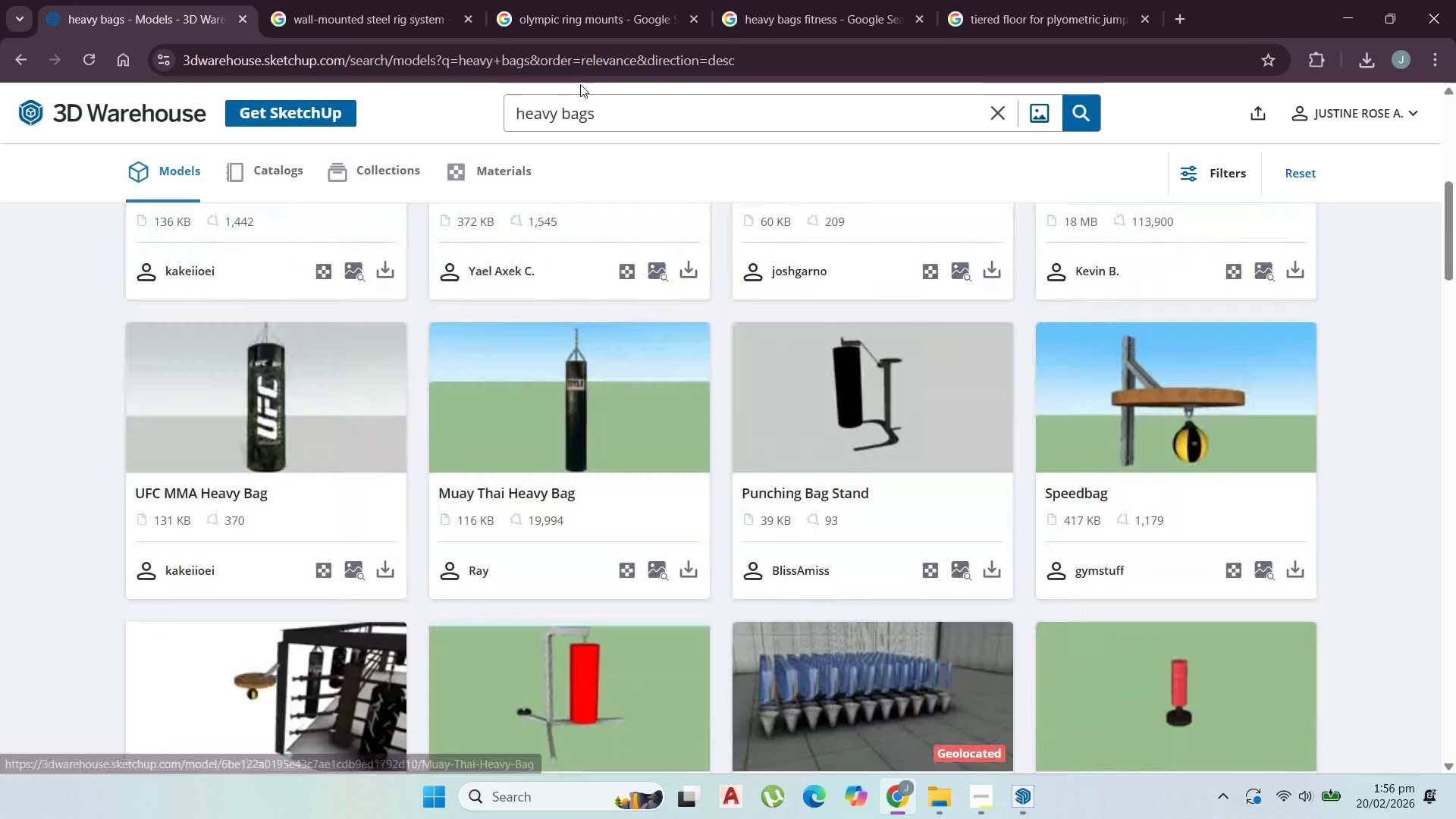 
scroll: coordinate [440, 459], scroll_direction: down, amount: 32.0
 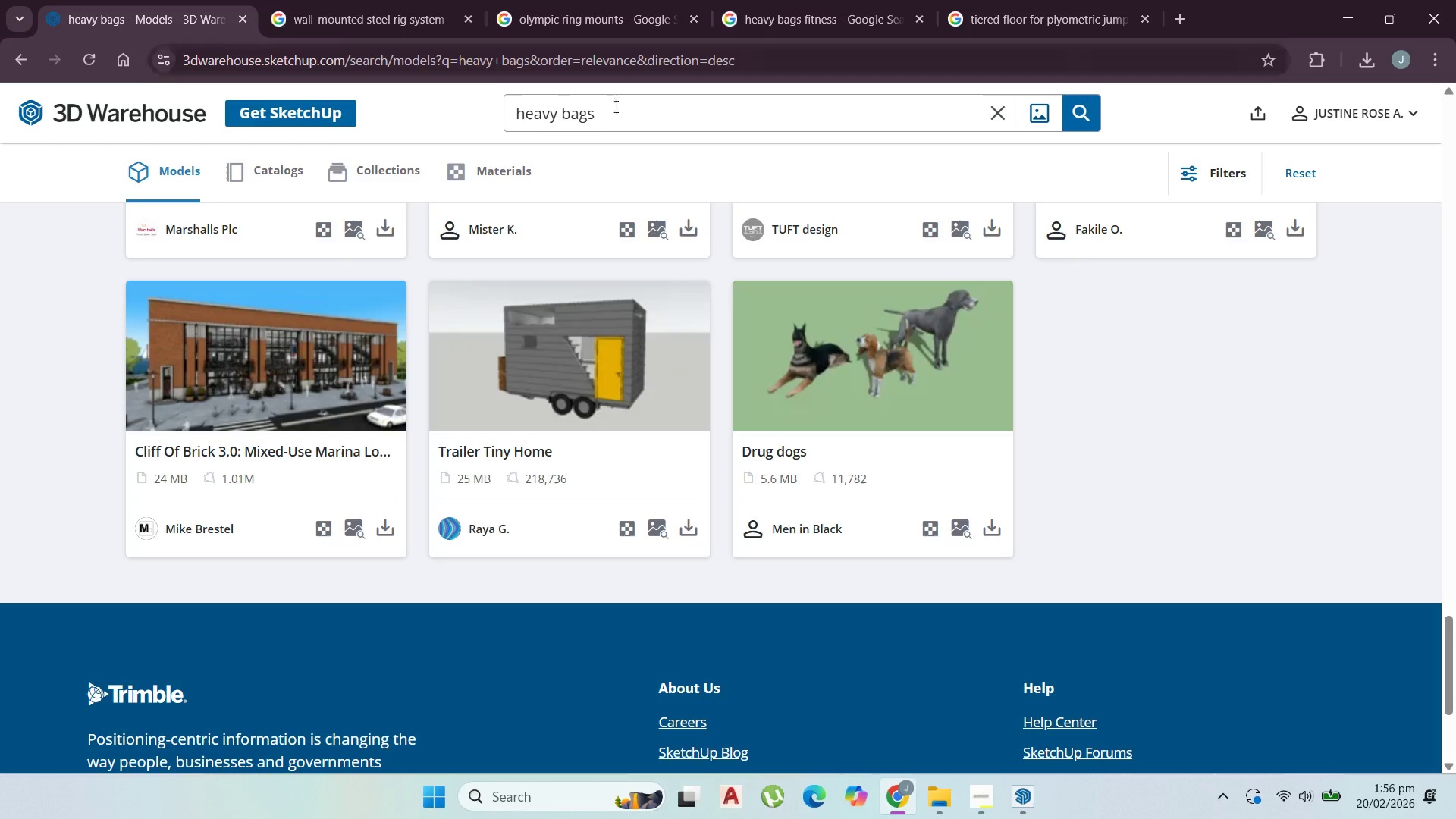 
left_click([615, 106])
 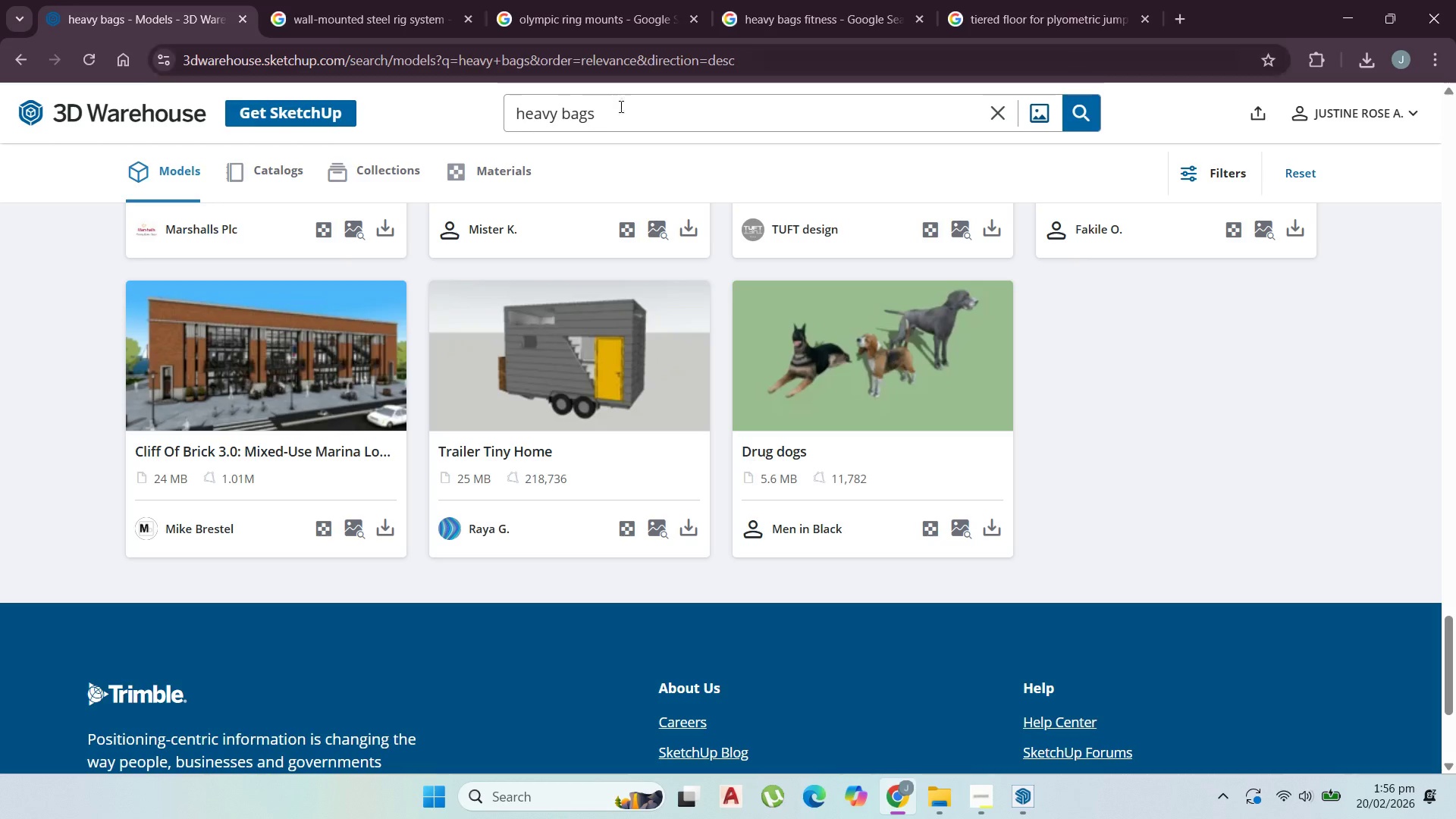 
key(Backspace)
 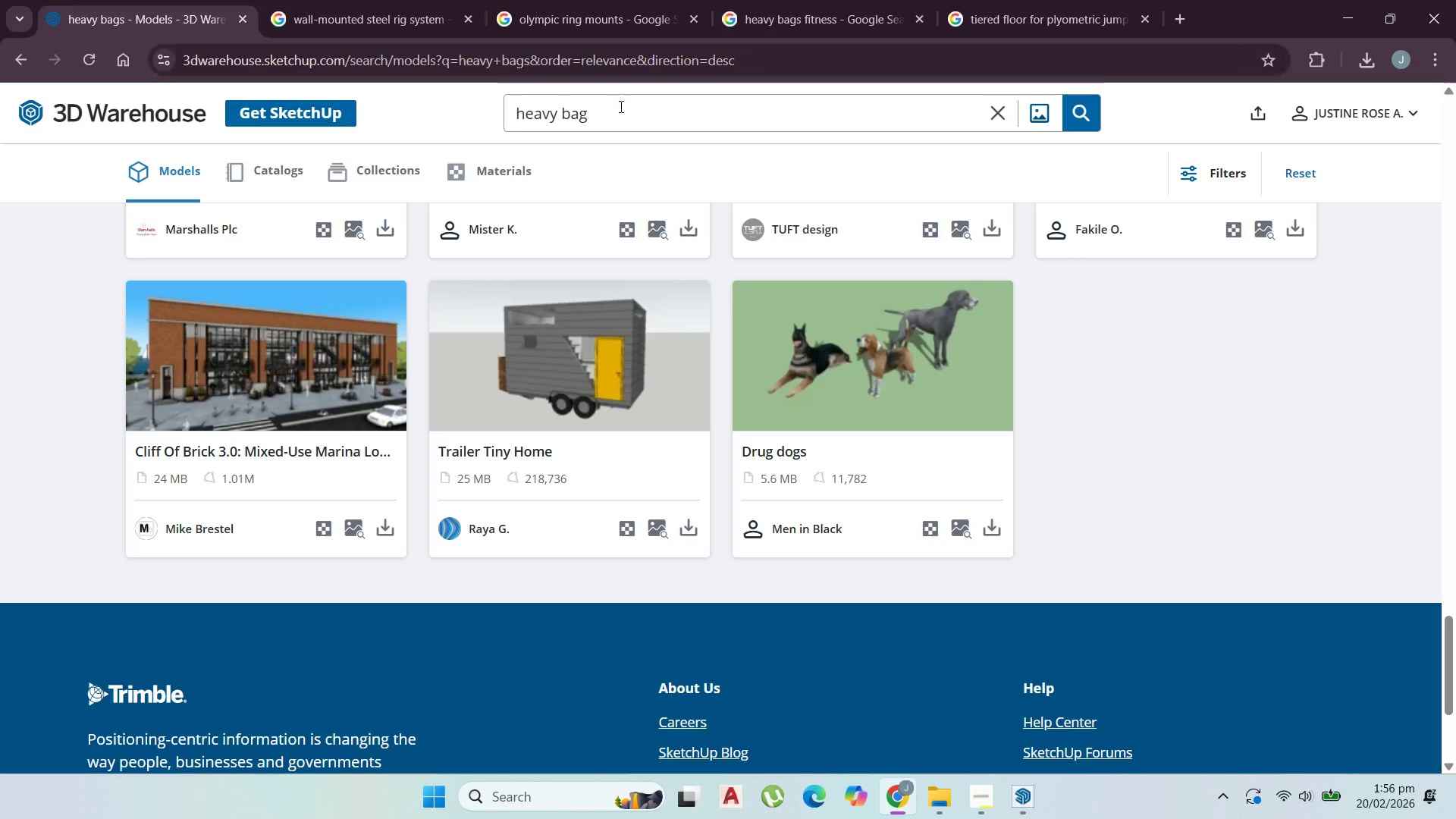 
key(Enter)
 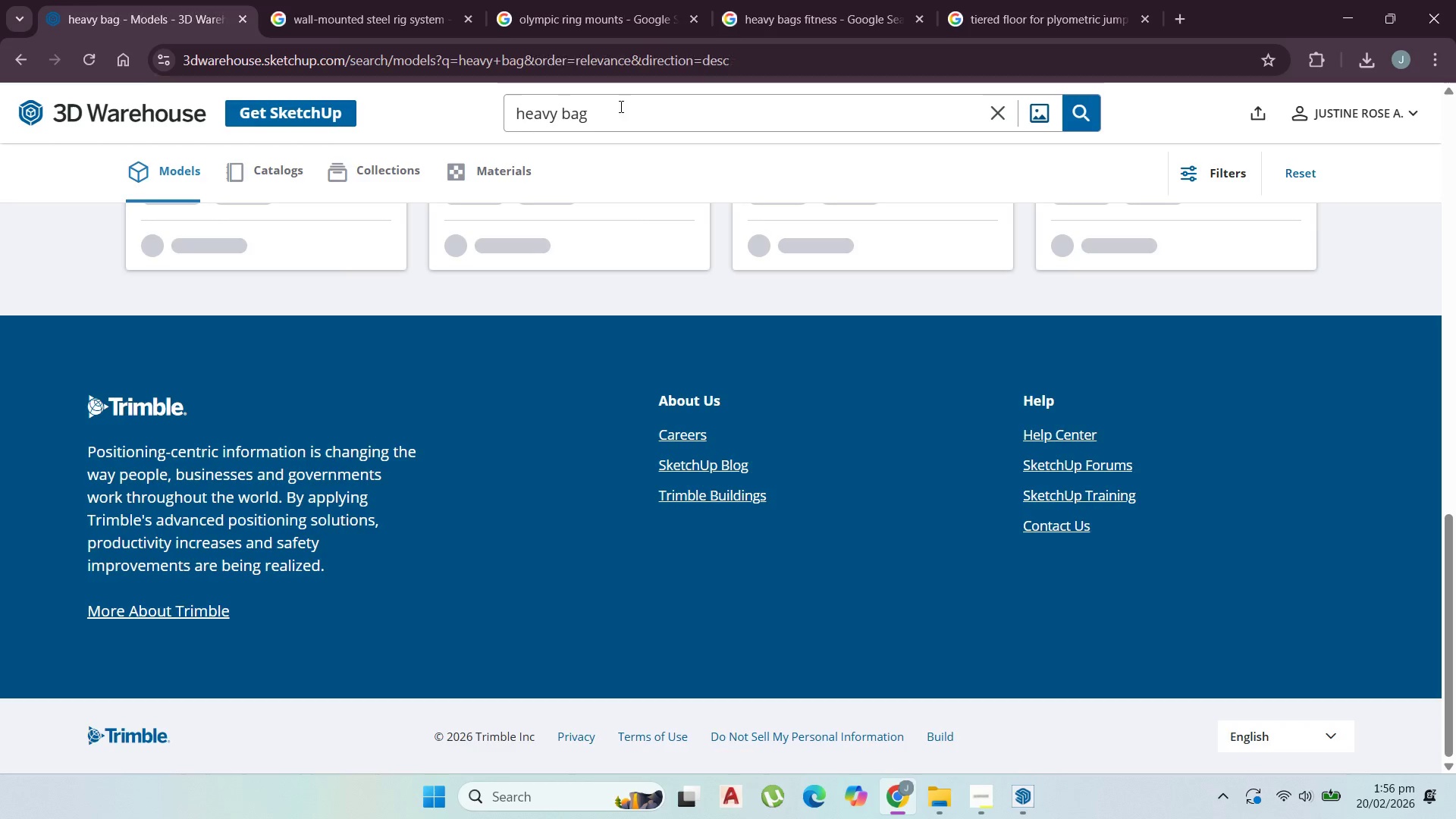 
scroll: coordinate [934, 527], scroll_direction: up, amount: 41.0
 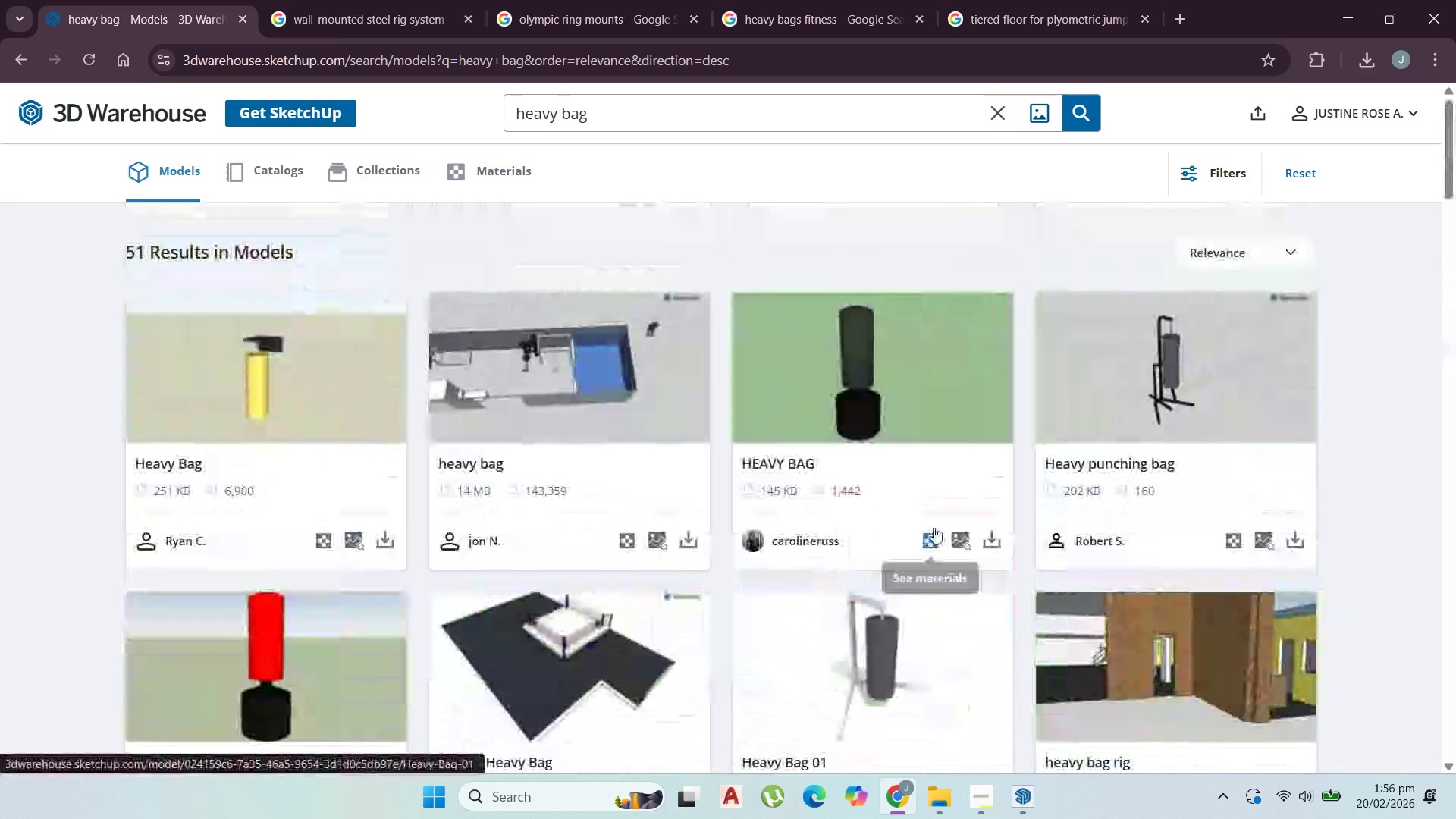 
scroll: coordinate [934, 527], scroll_direction: down, amount: 3.0
 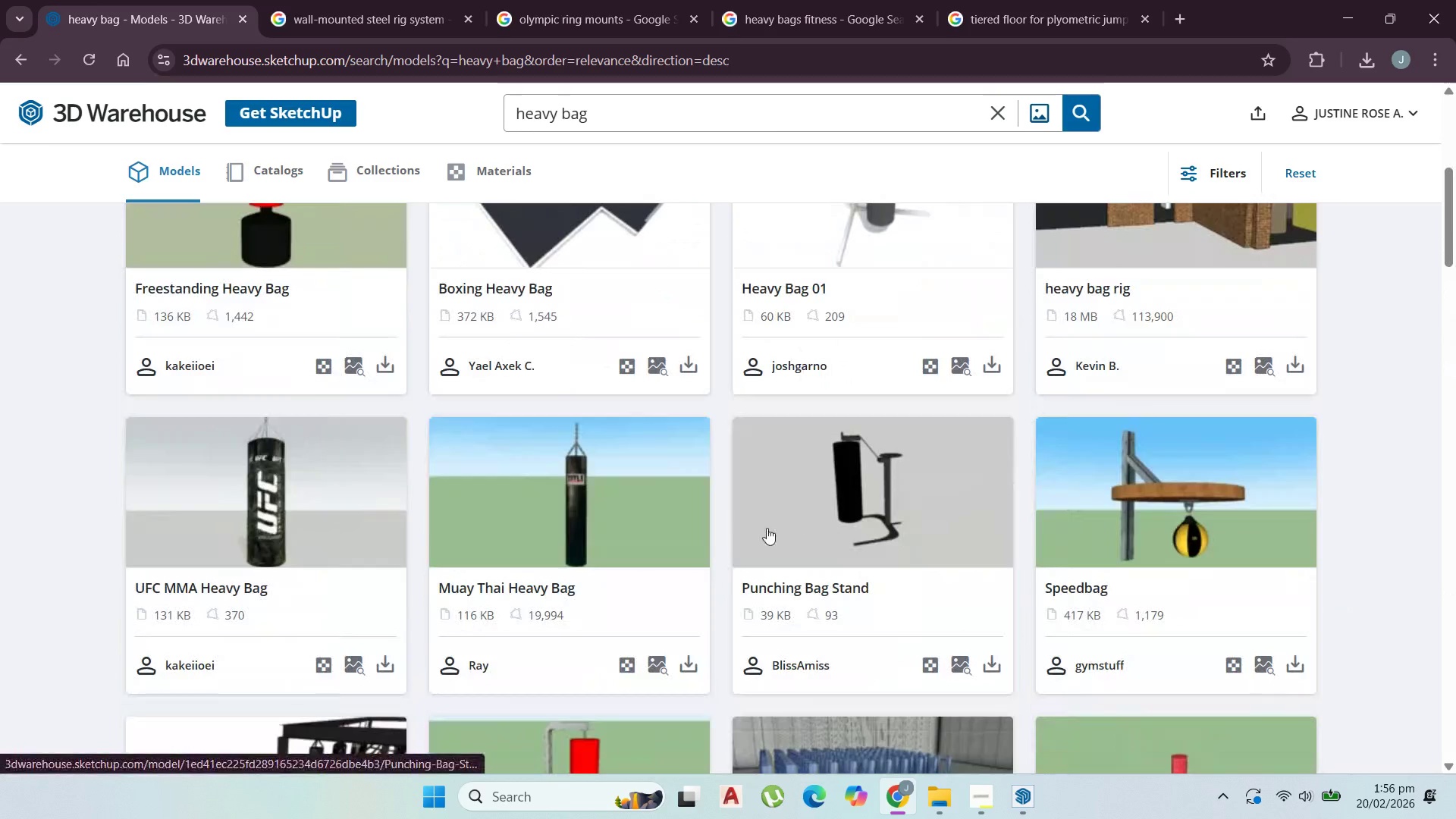 
scroll: coordinate [686, 507], scroll_direction: up, amount: 3.0
 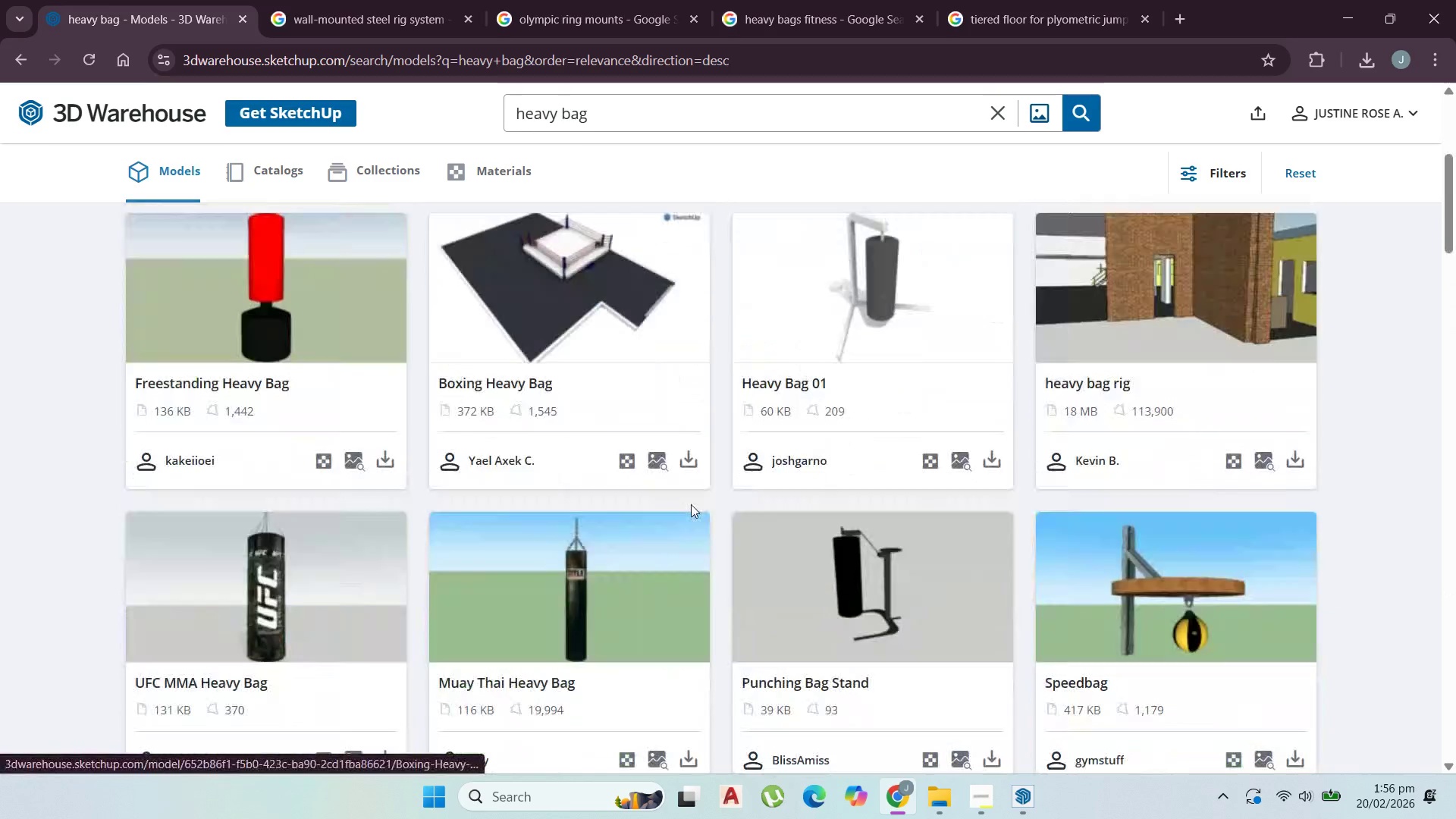 
scroll: coordinate [697, 504], scroll_direction: down, amount: 5.0
 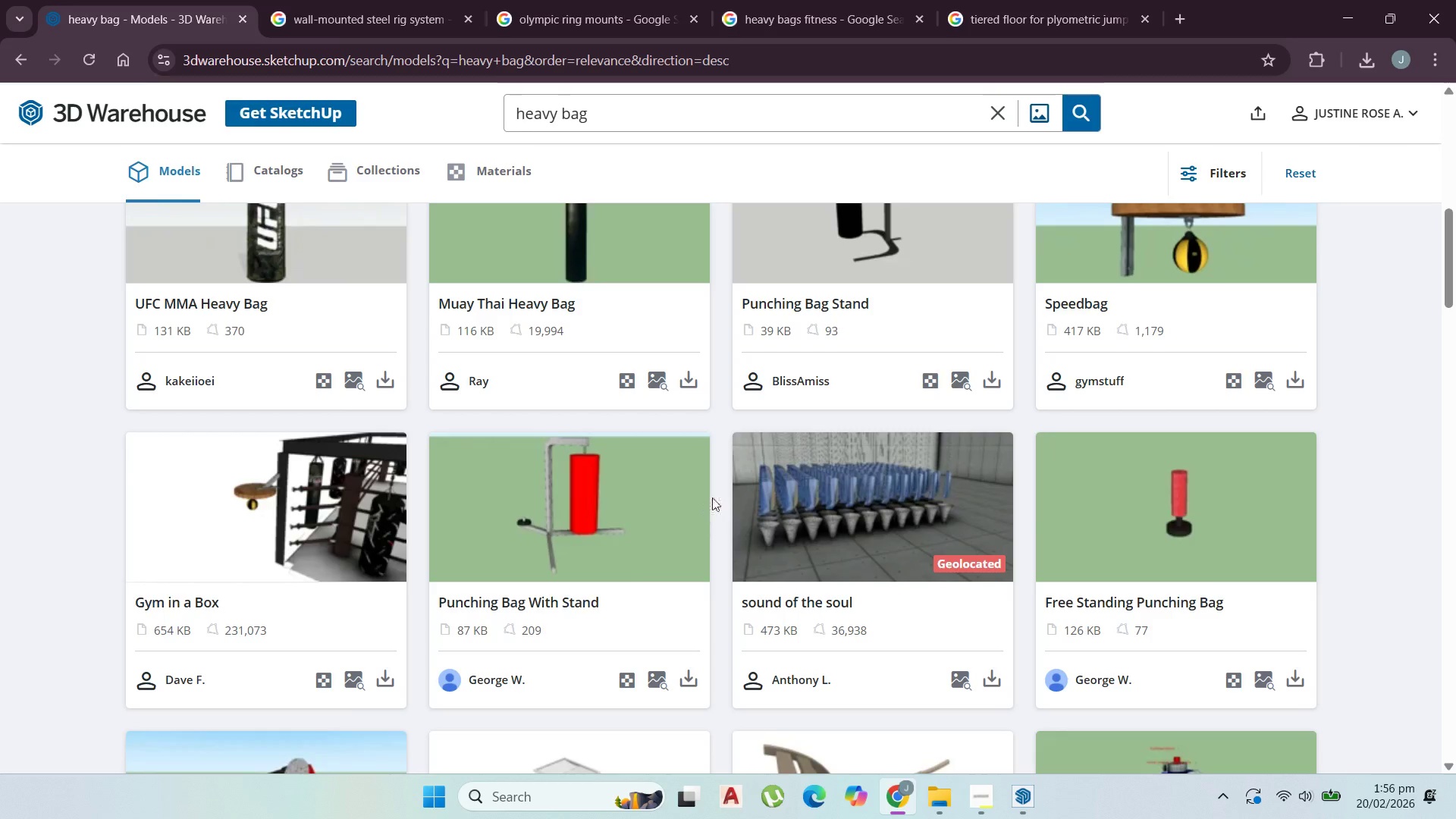 
scroll: coordinate [962, 507], scroll_direction: up, amount: 8.0
 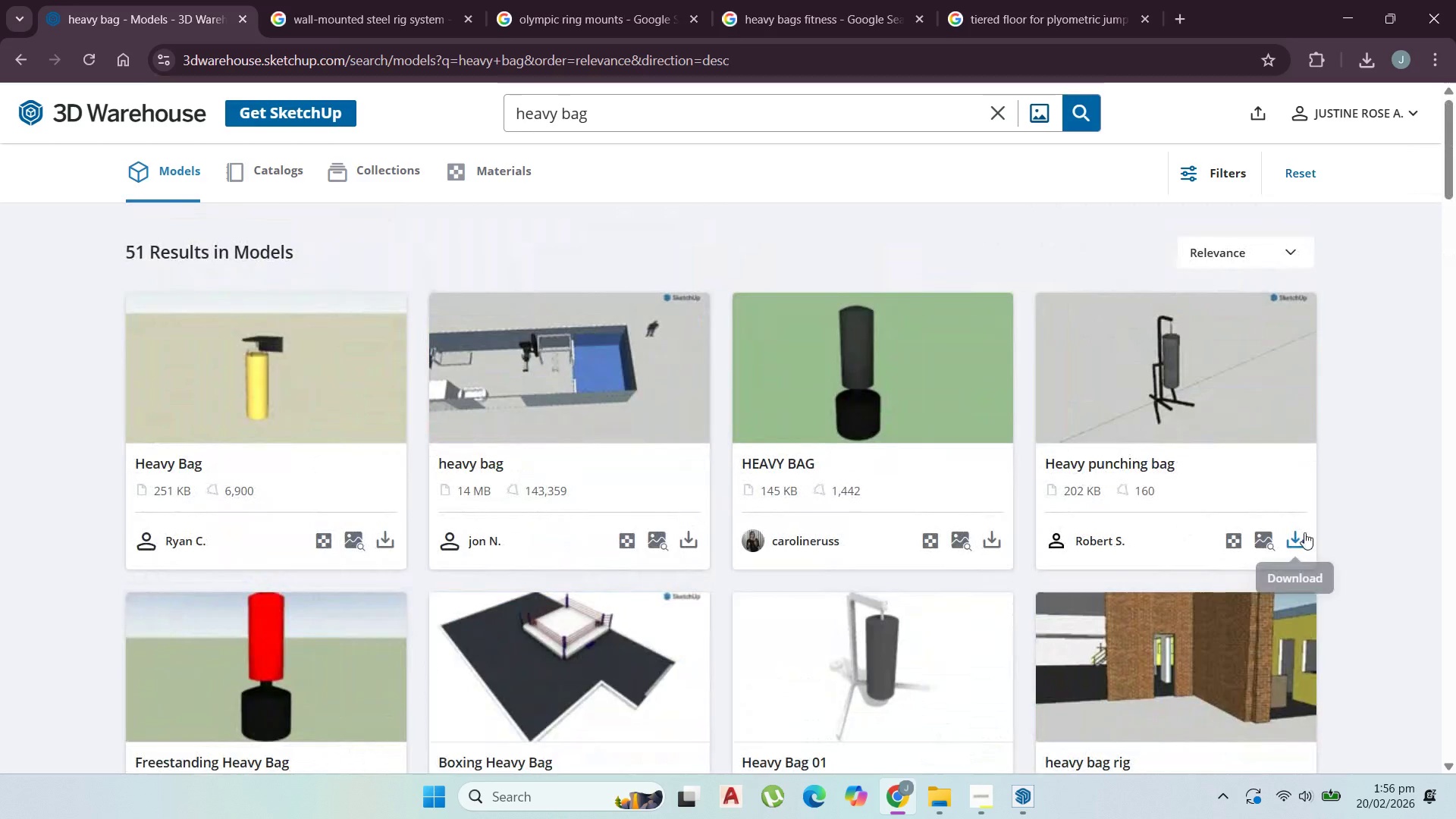 
left_click([1301, 541])
 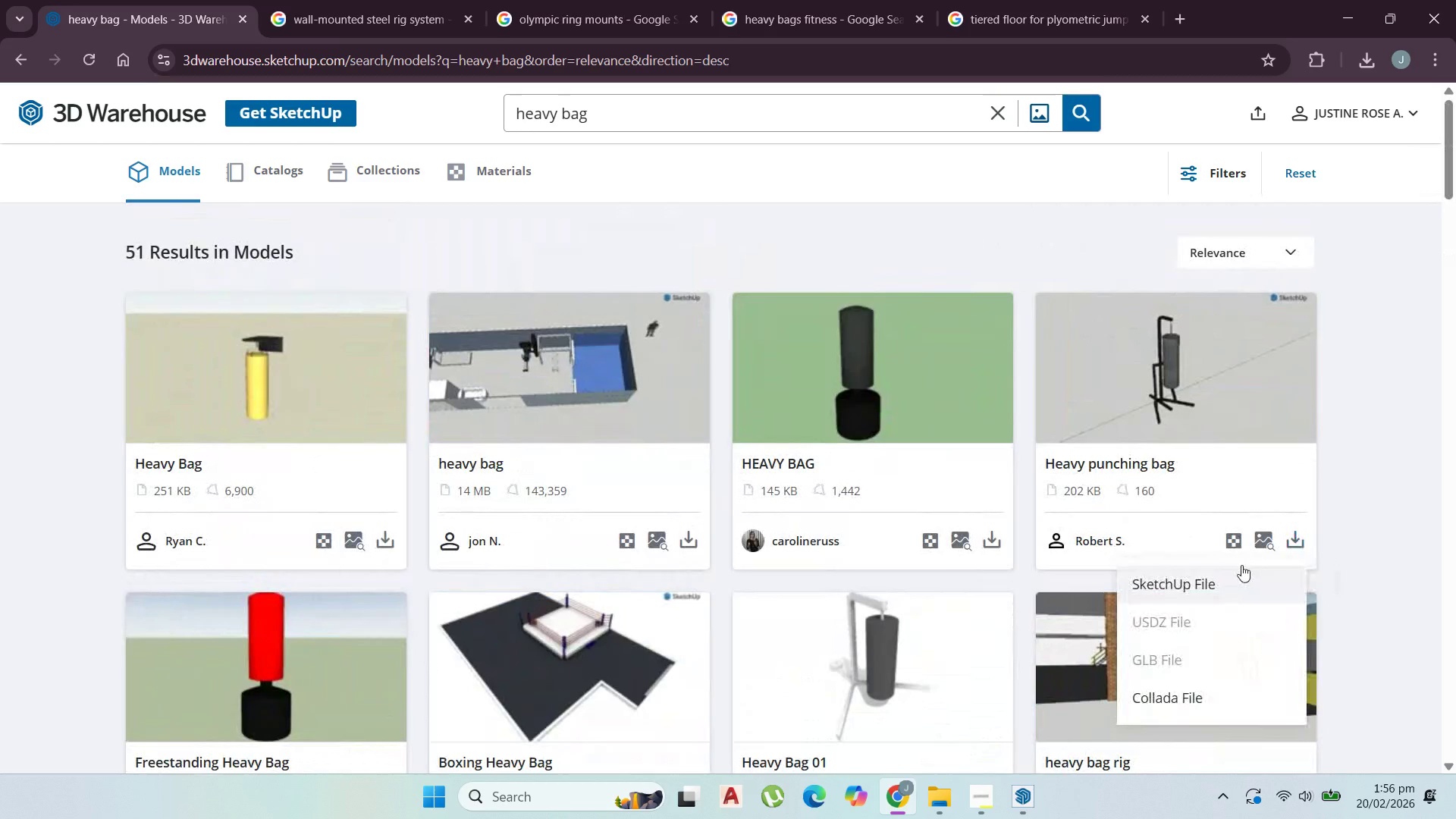 
left_click([1241, 565])
 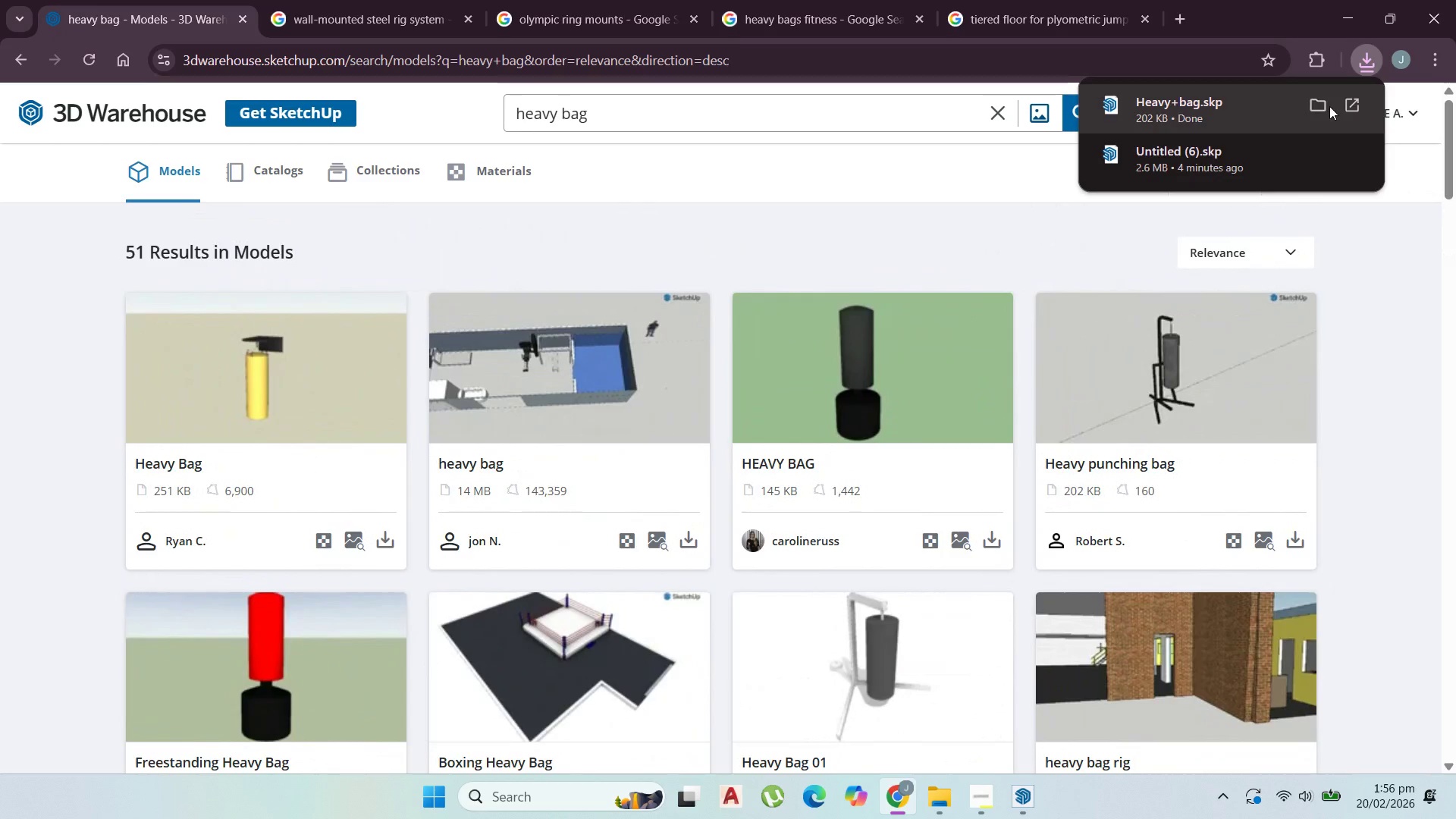 
left_click([1295, 118])
 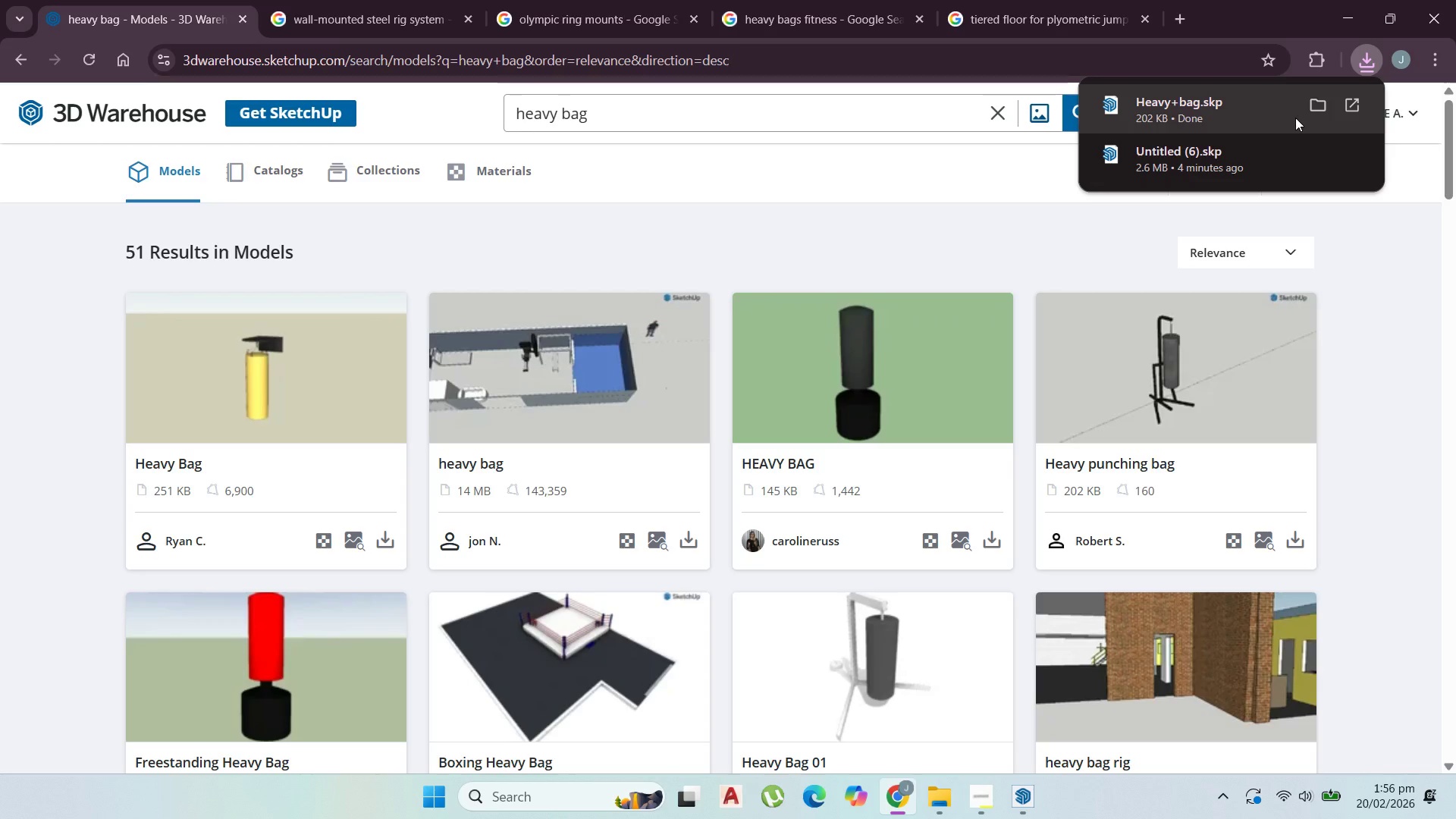 
wait(15.0)
 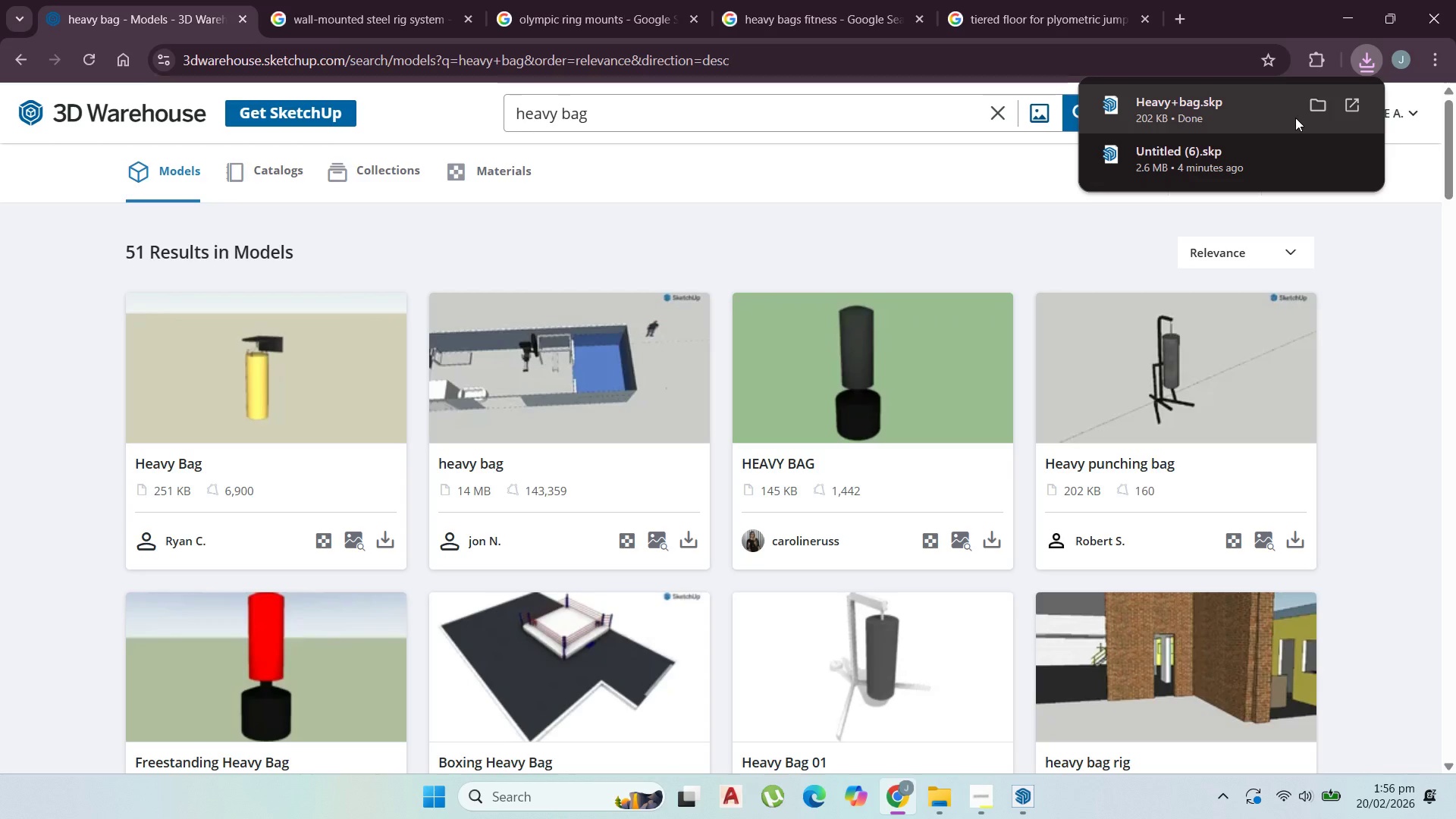 
left_click([1101, 722])
 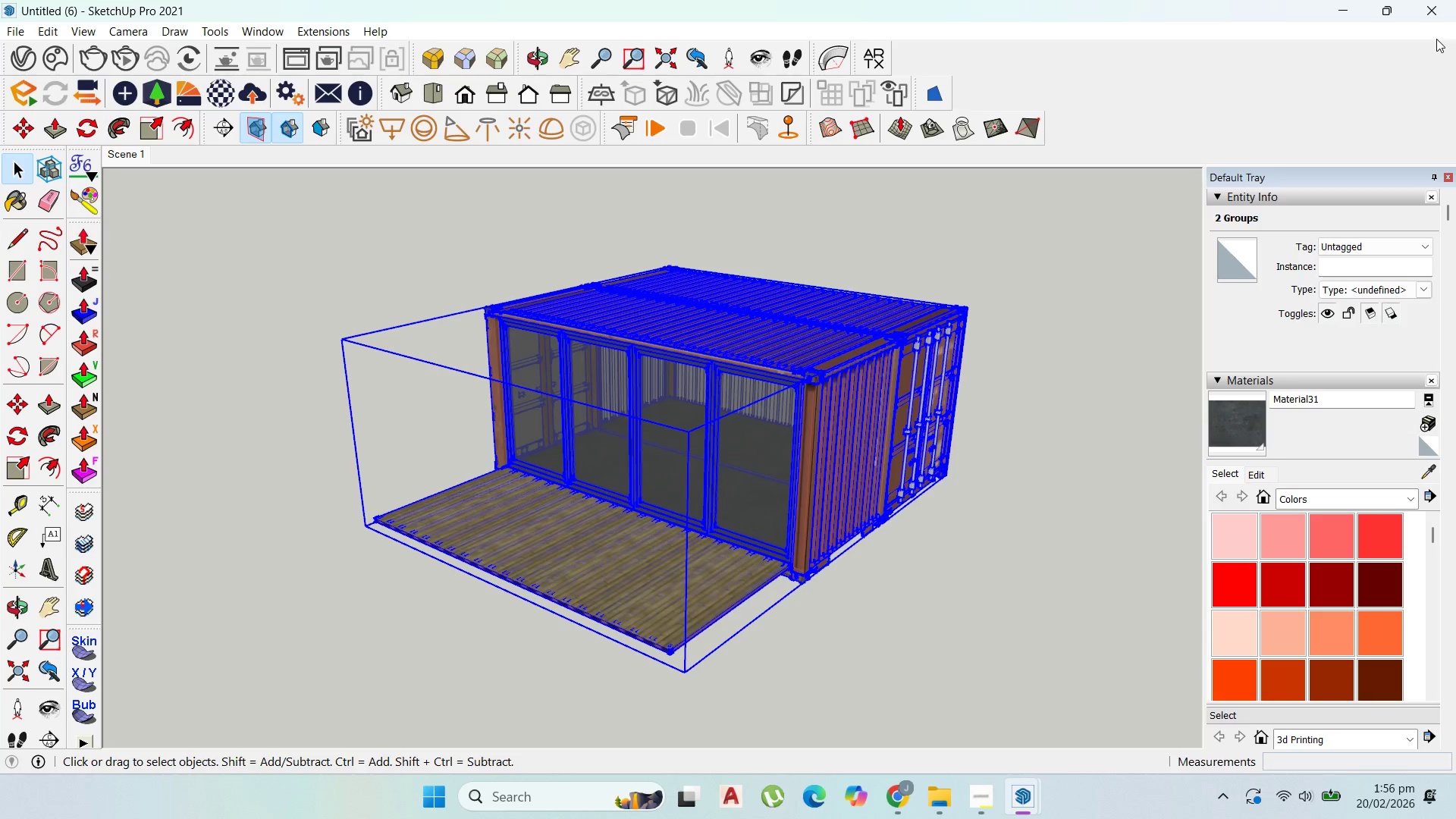 
left_click([1418, 0])
 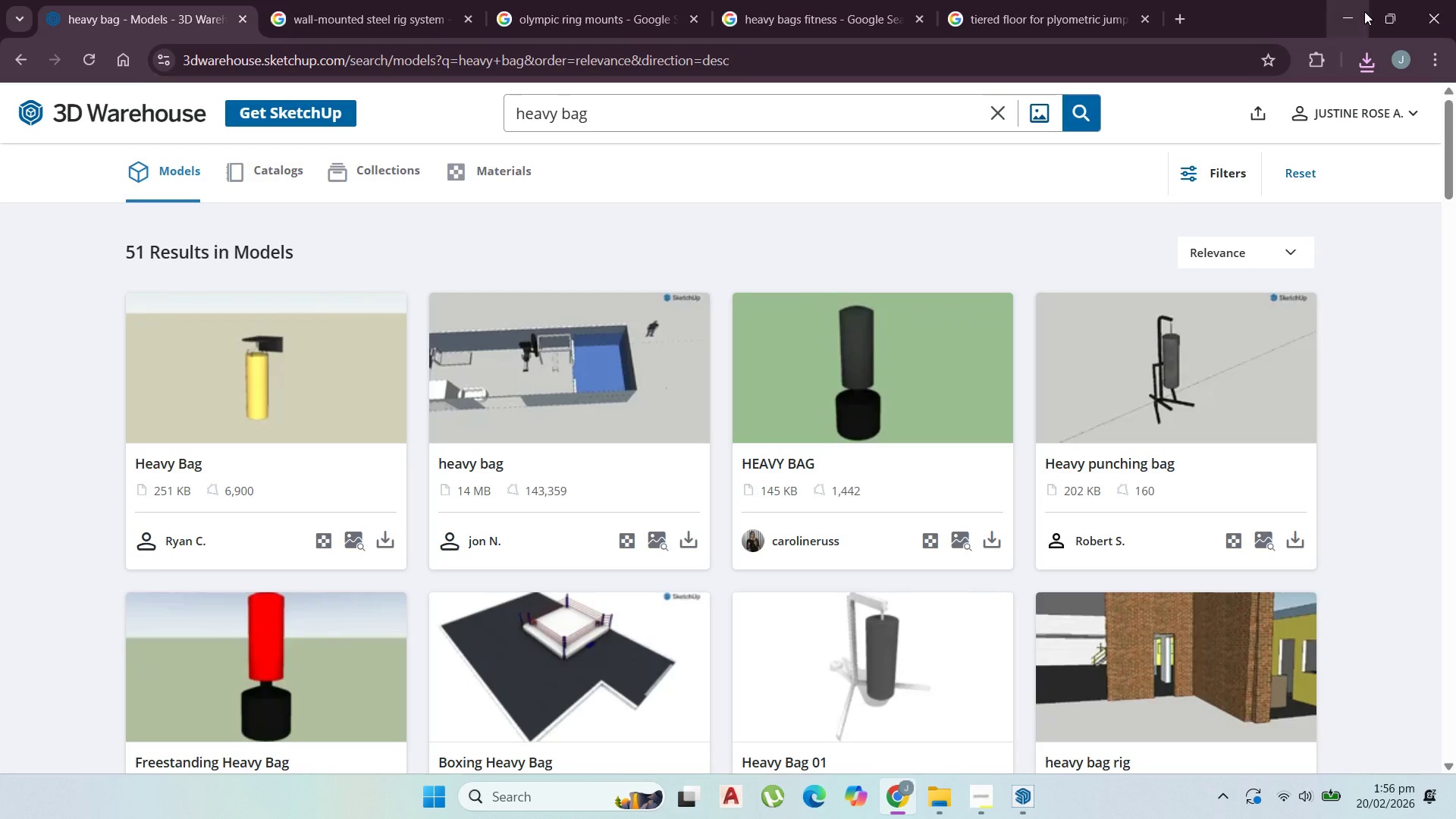 
wait(5.78)
 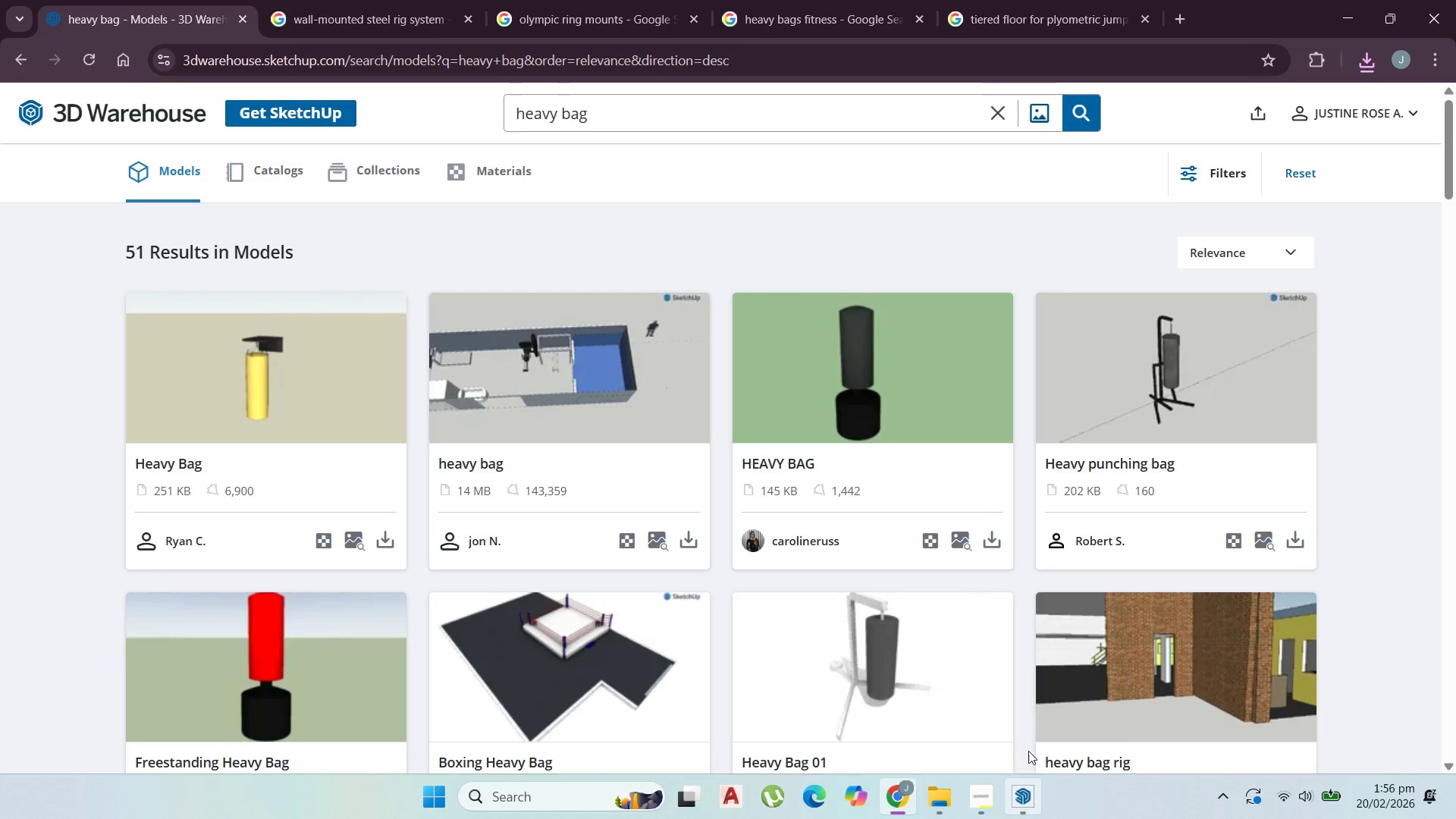 
left_click([1369, 63])
 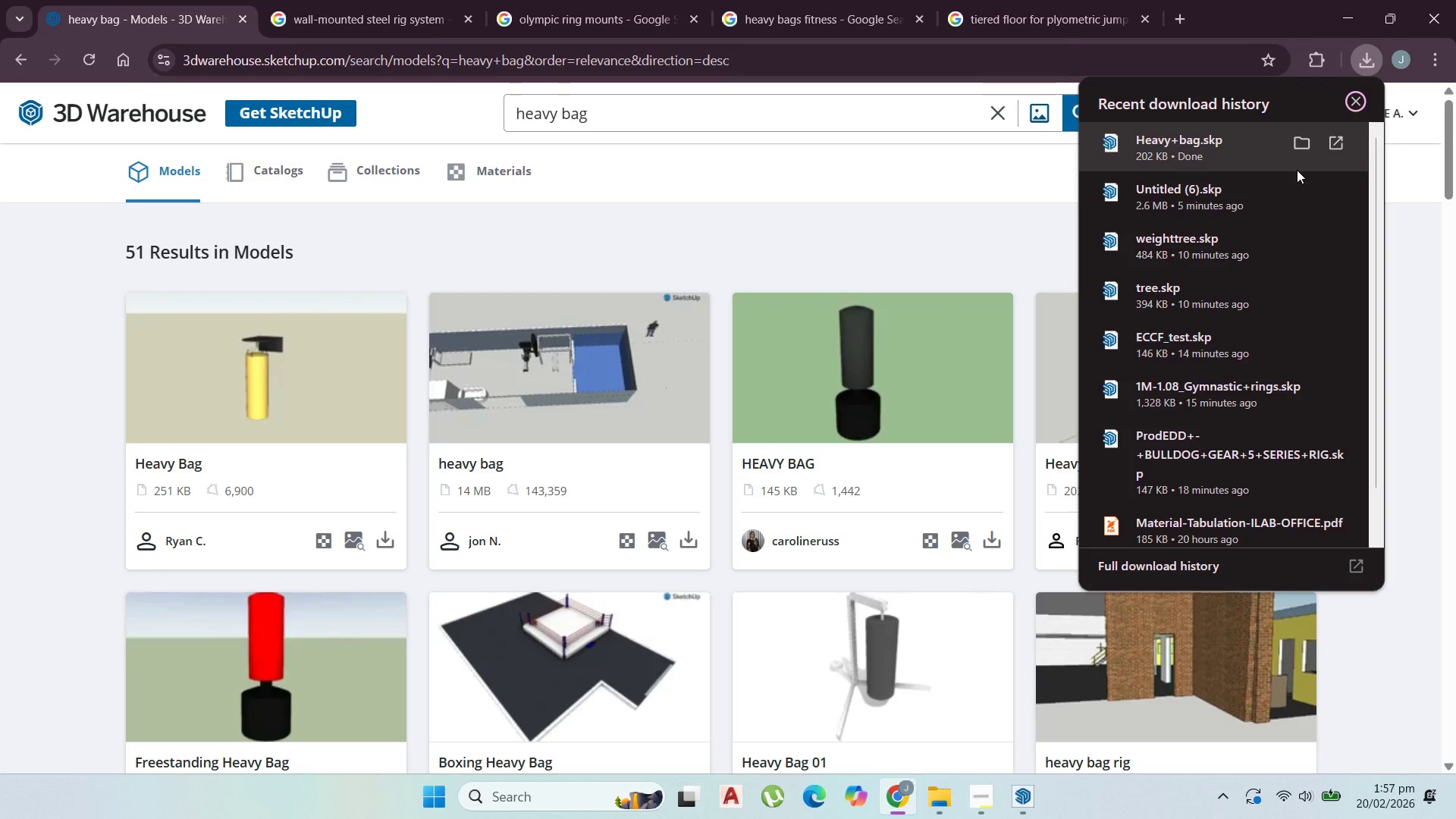 
mouse_move([1288, 194])
 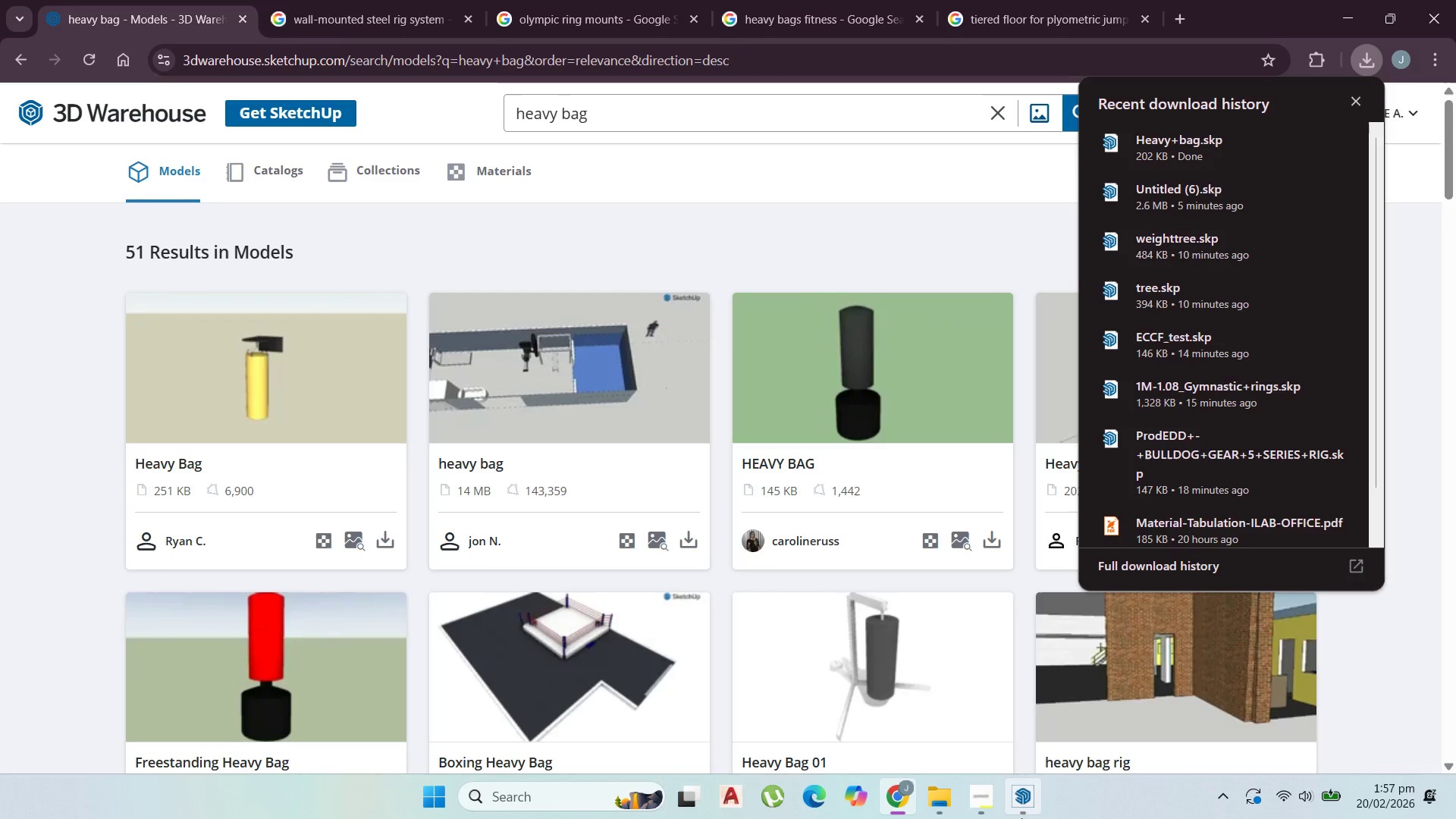 
left_click([1021, 818])
 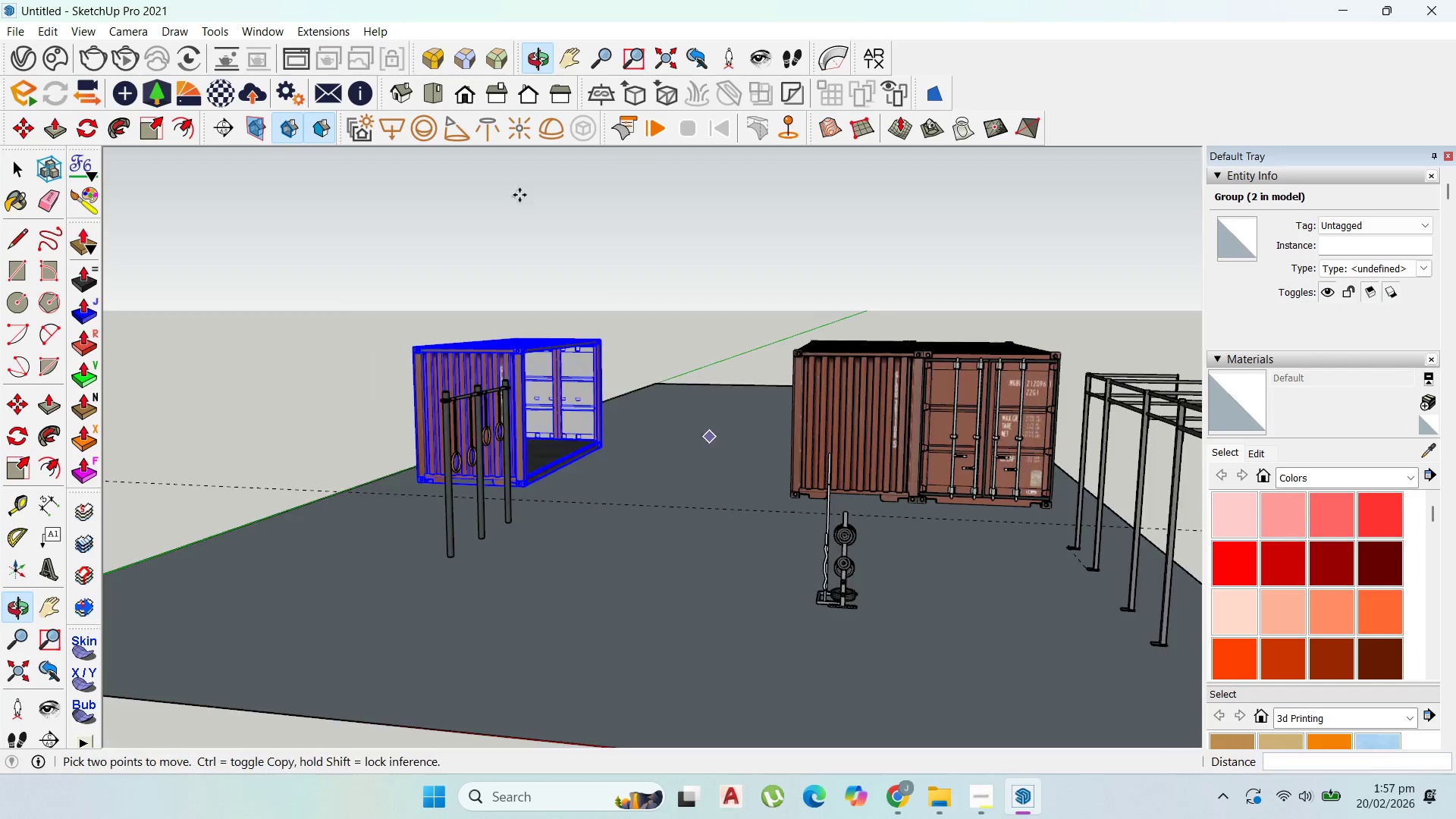 
left_click([1, 39])
 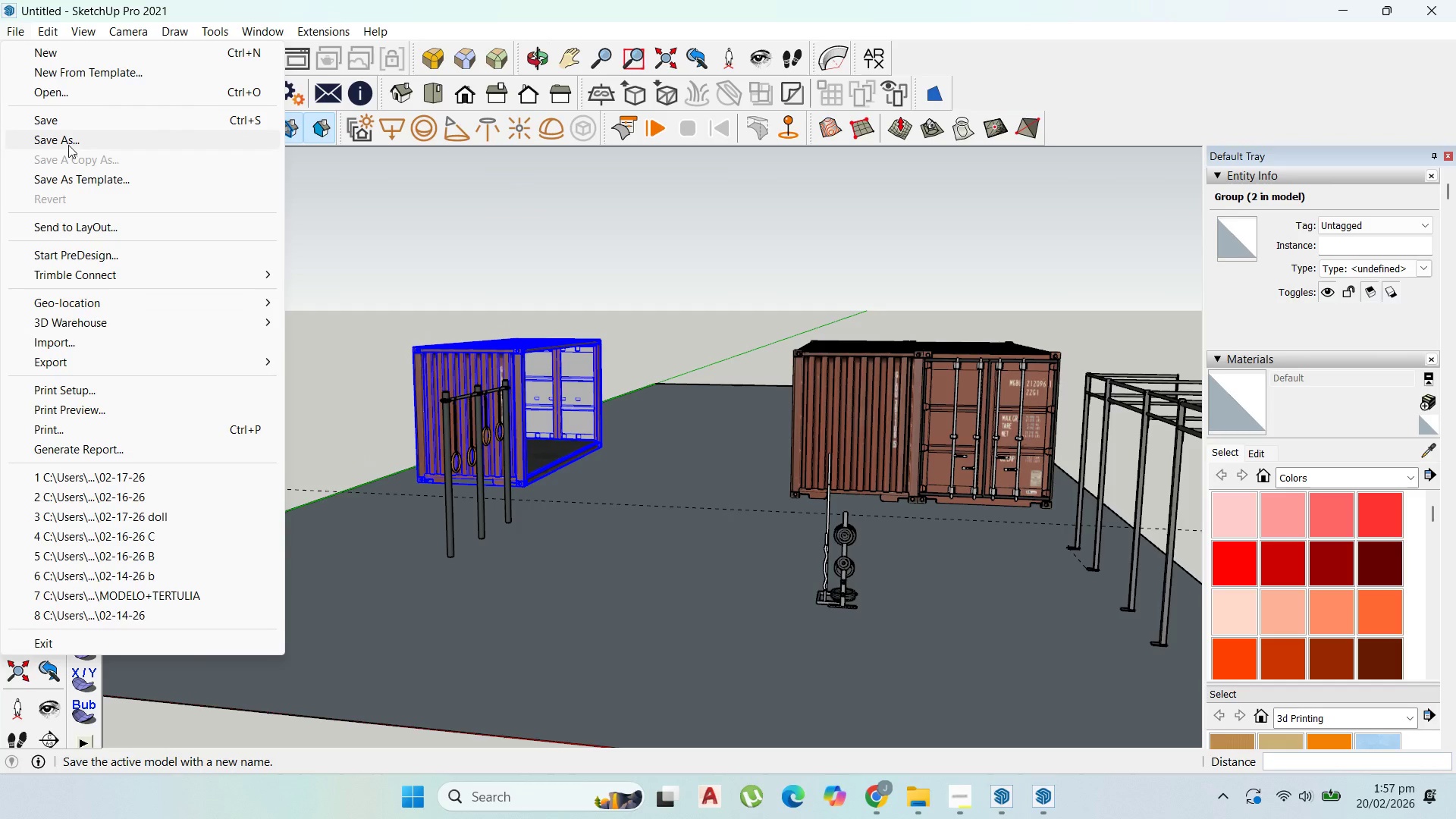 
left_click([68, 145])
 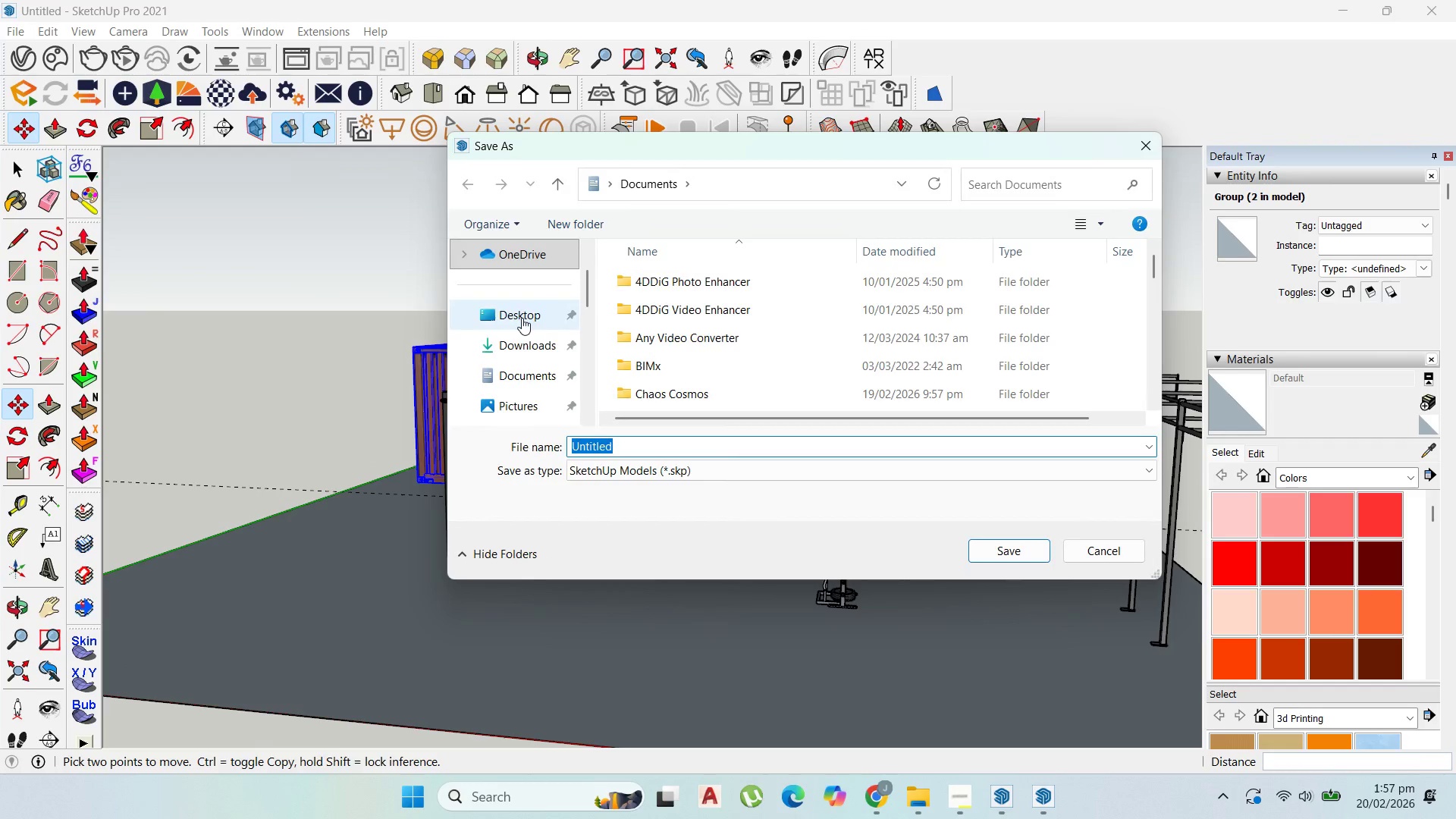 
left_click([527, 320])
 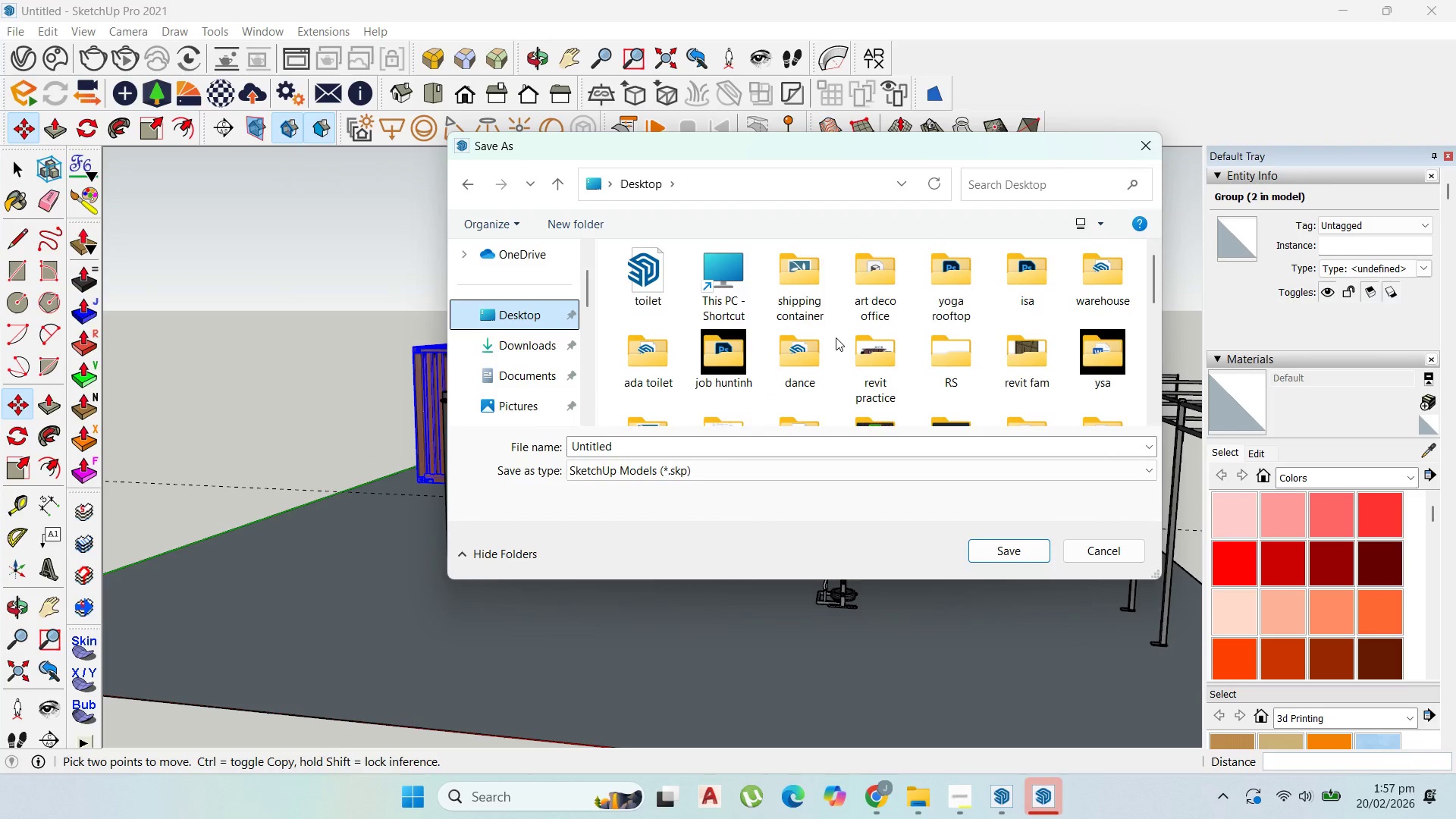 
right_click([836, 337])
 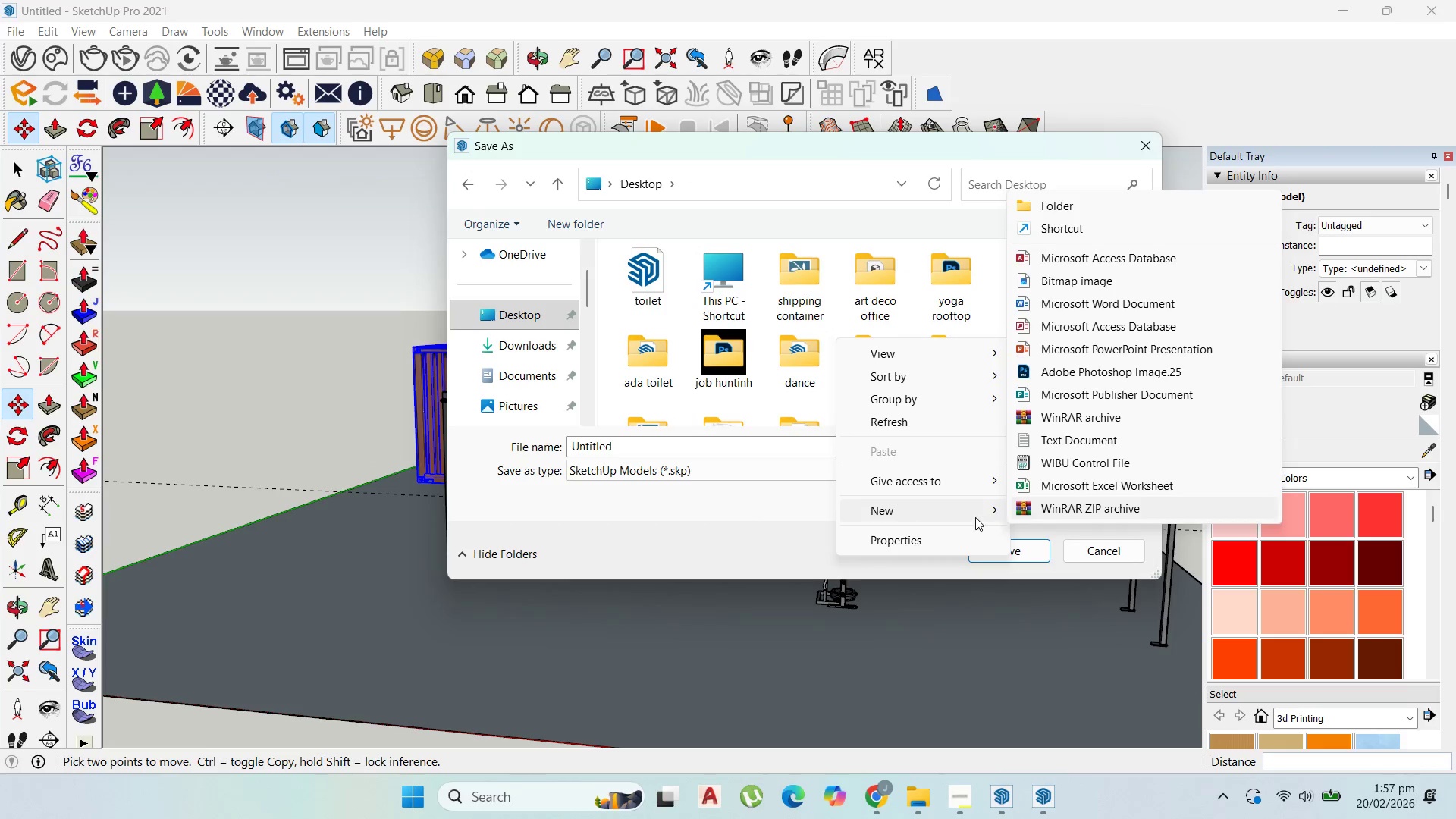 
left_click([1072, 207])
 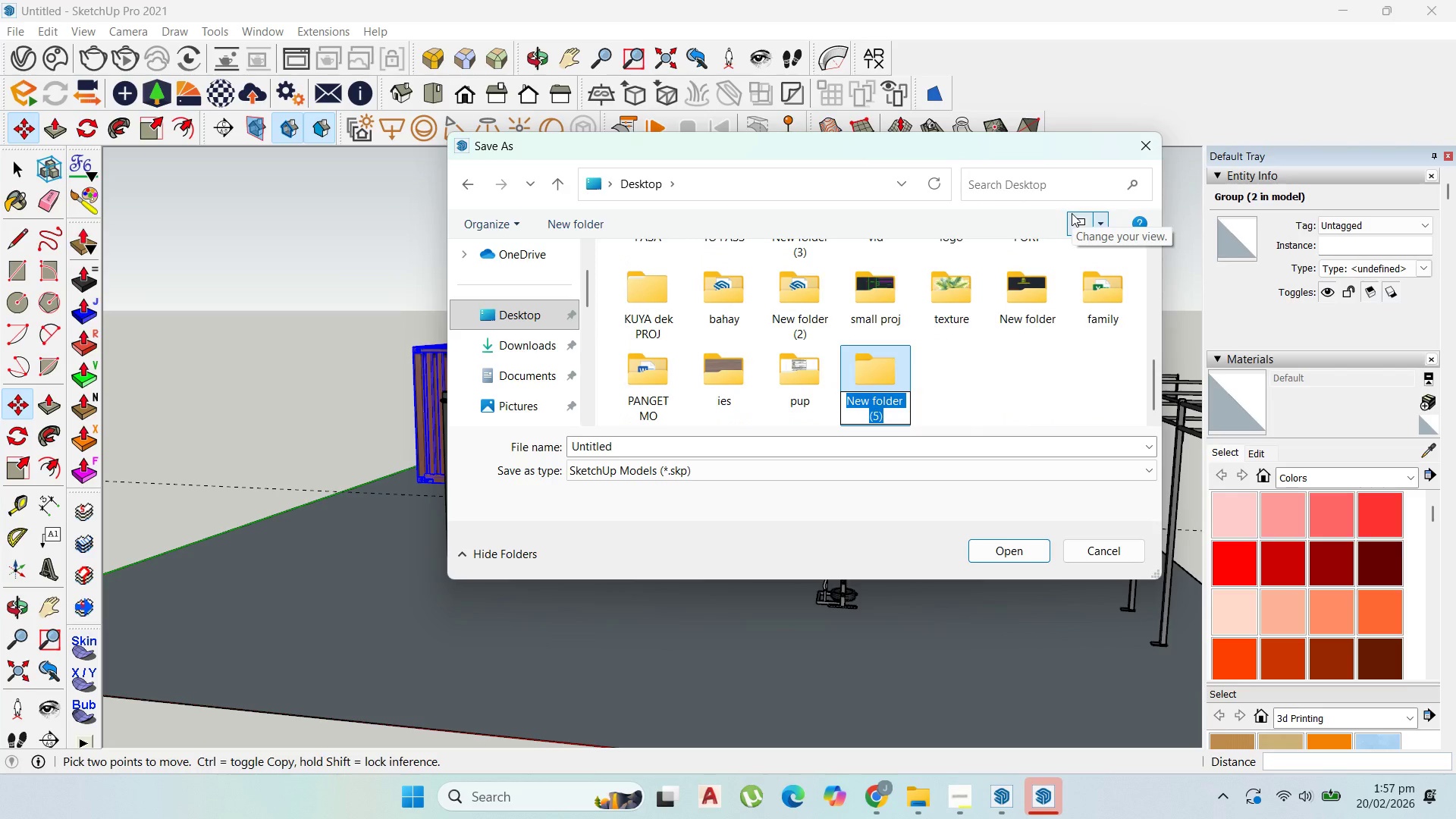 
type(fitness alley)
 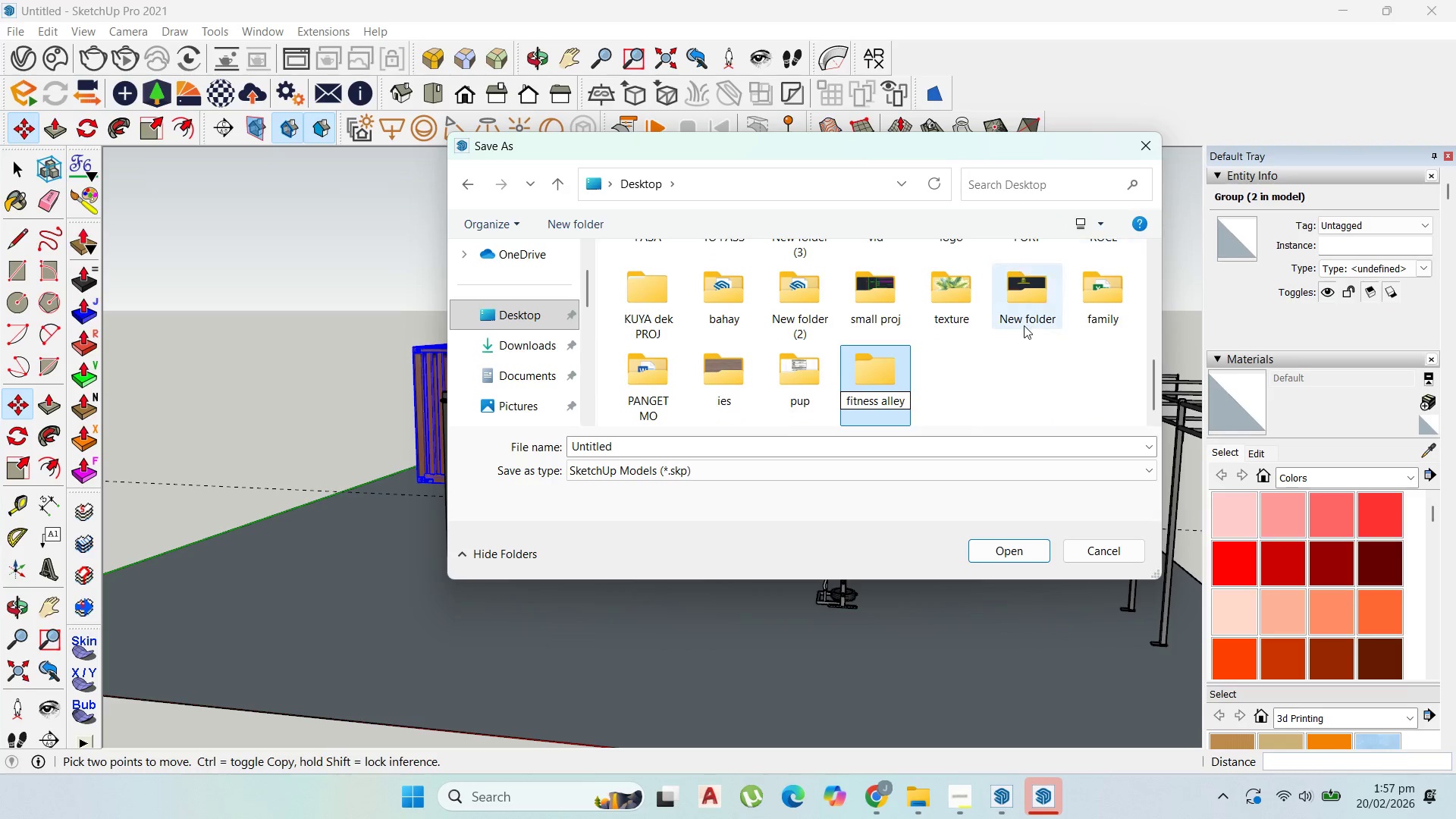 
left_click([1038, 337])
 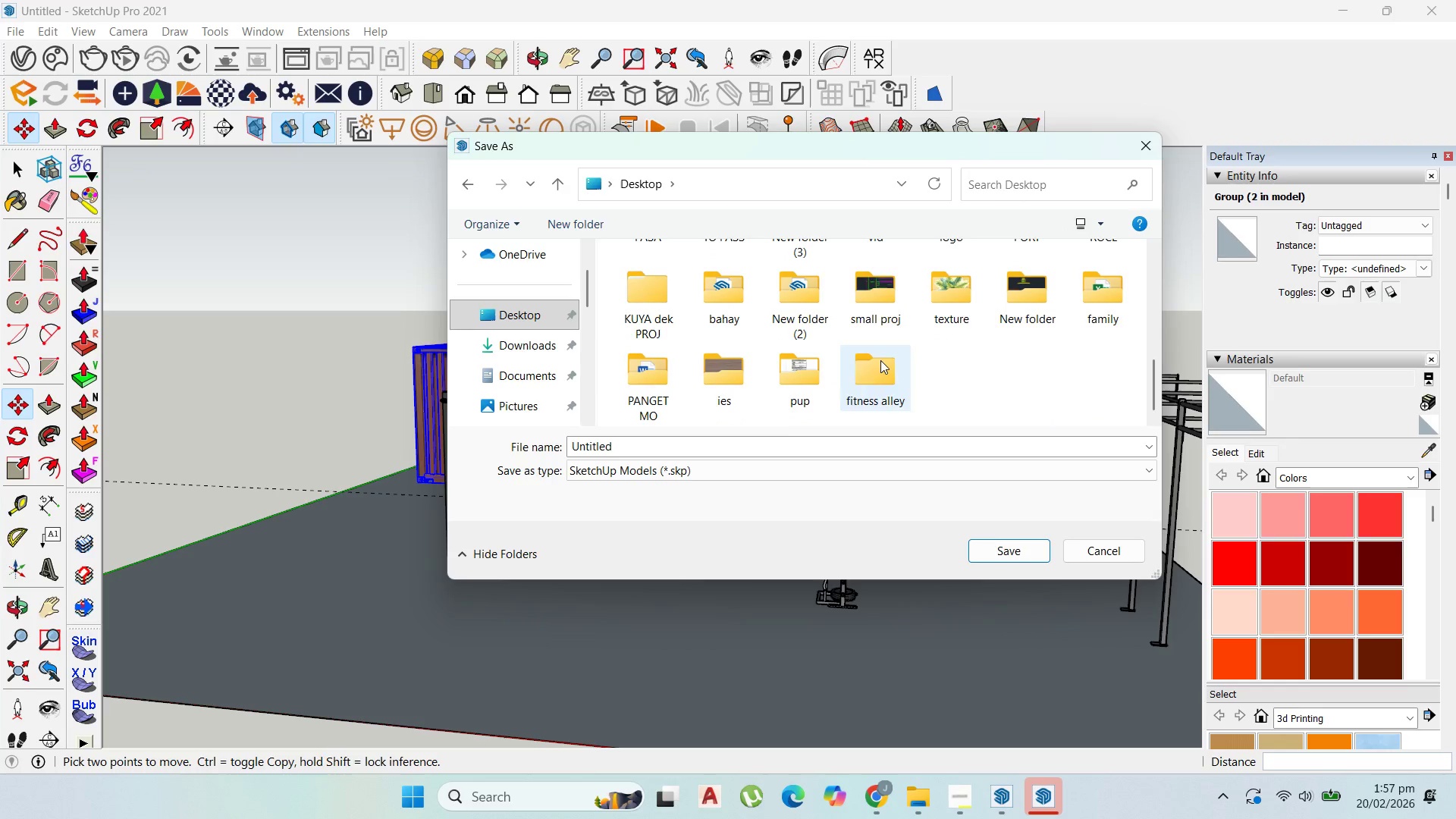 
double_click([881, 360])
 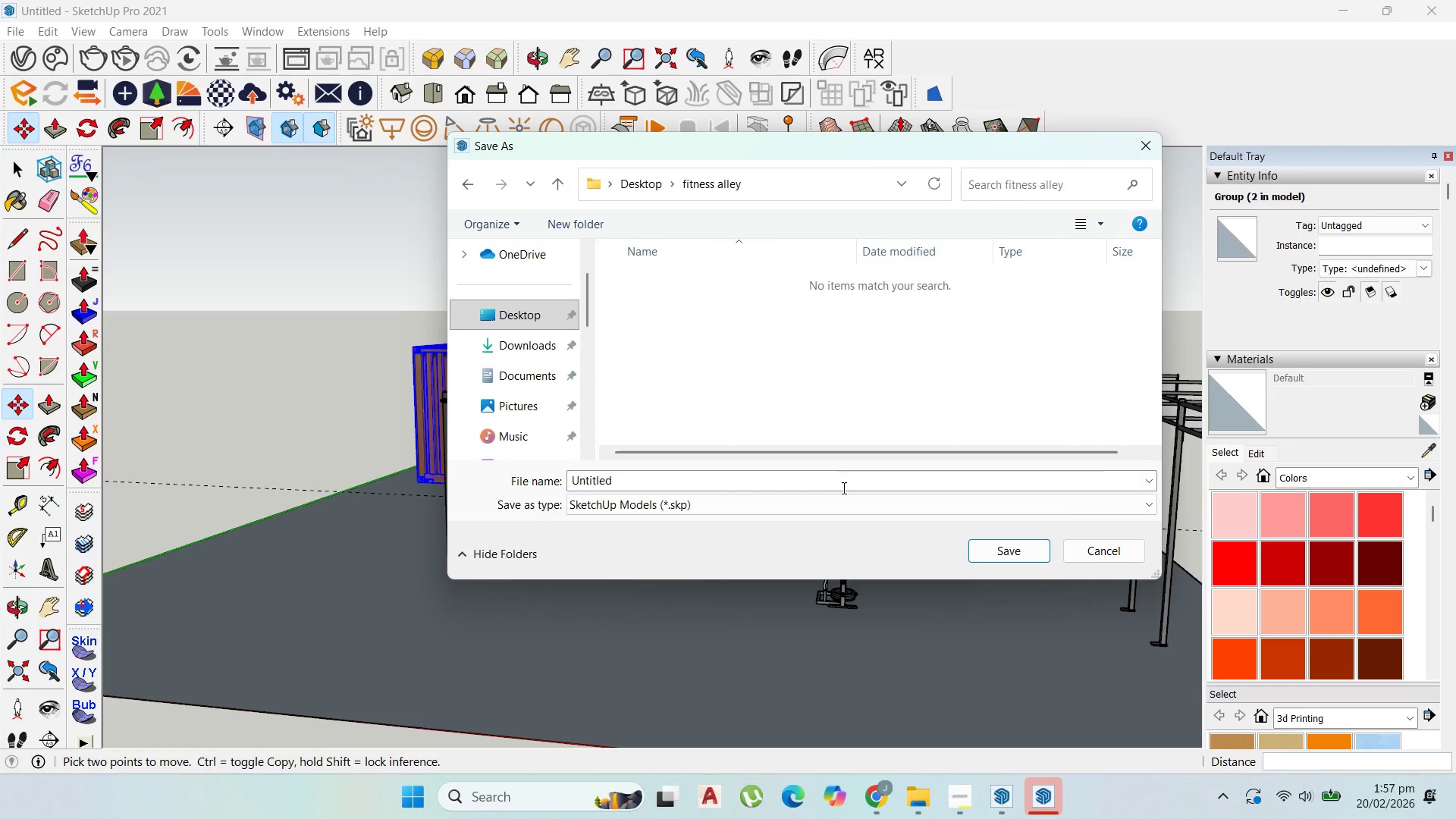 
left_click([843, 488])
 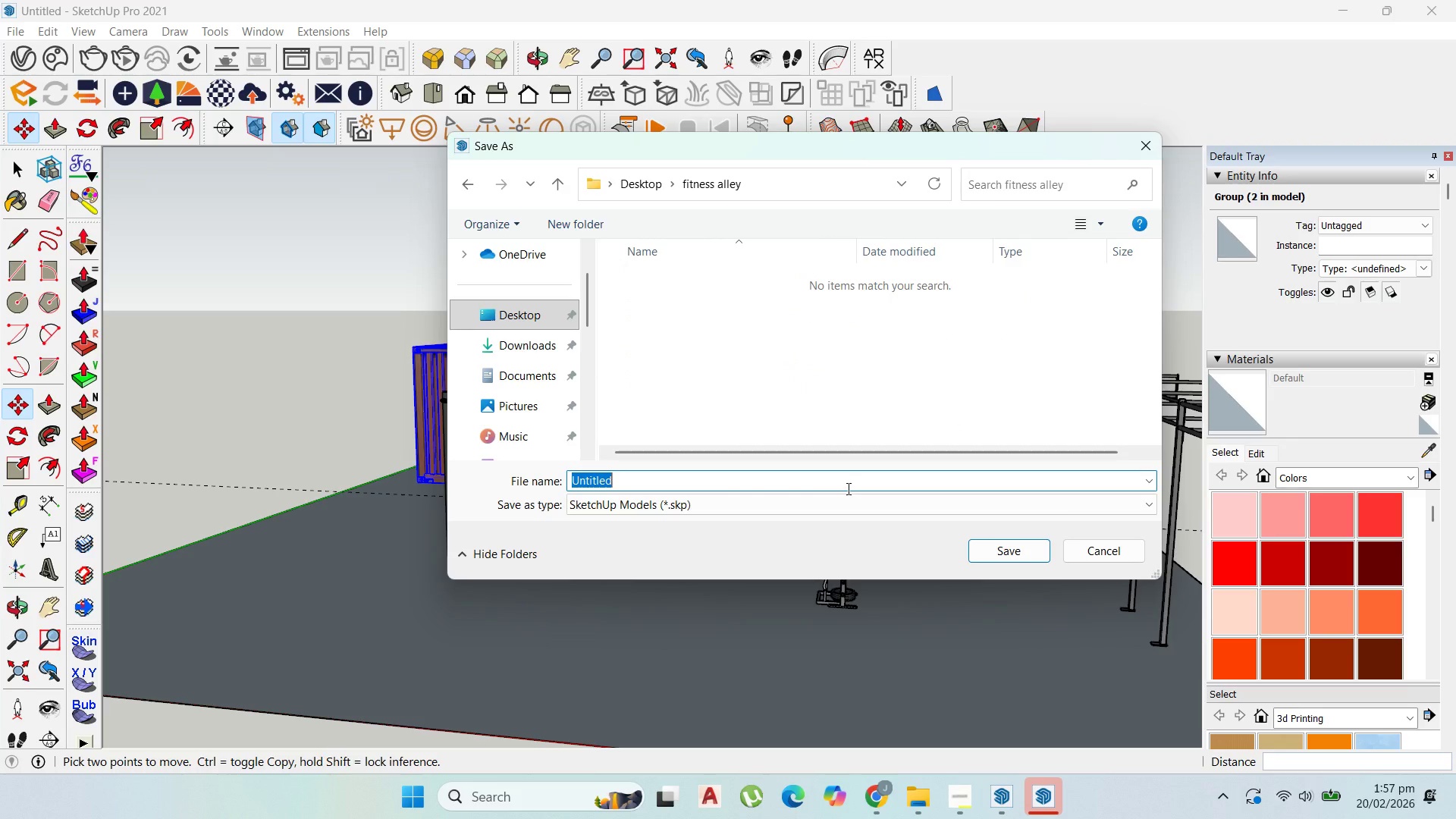 
type(02-20-26)
 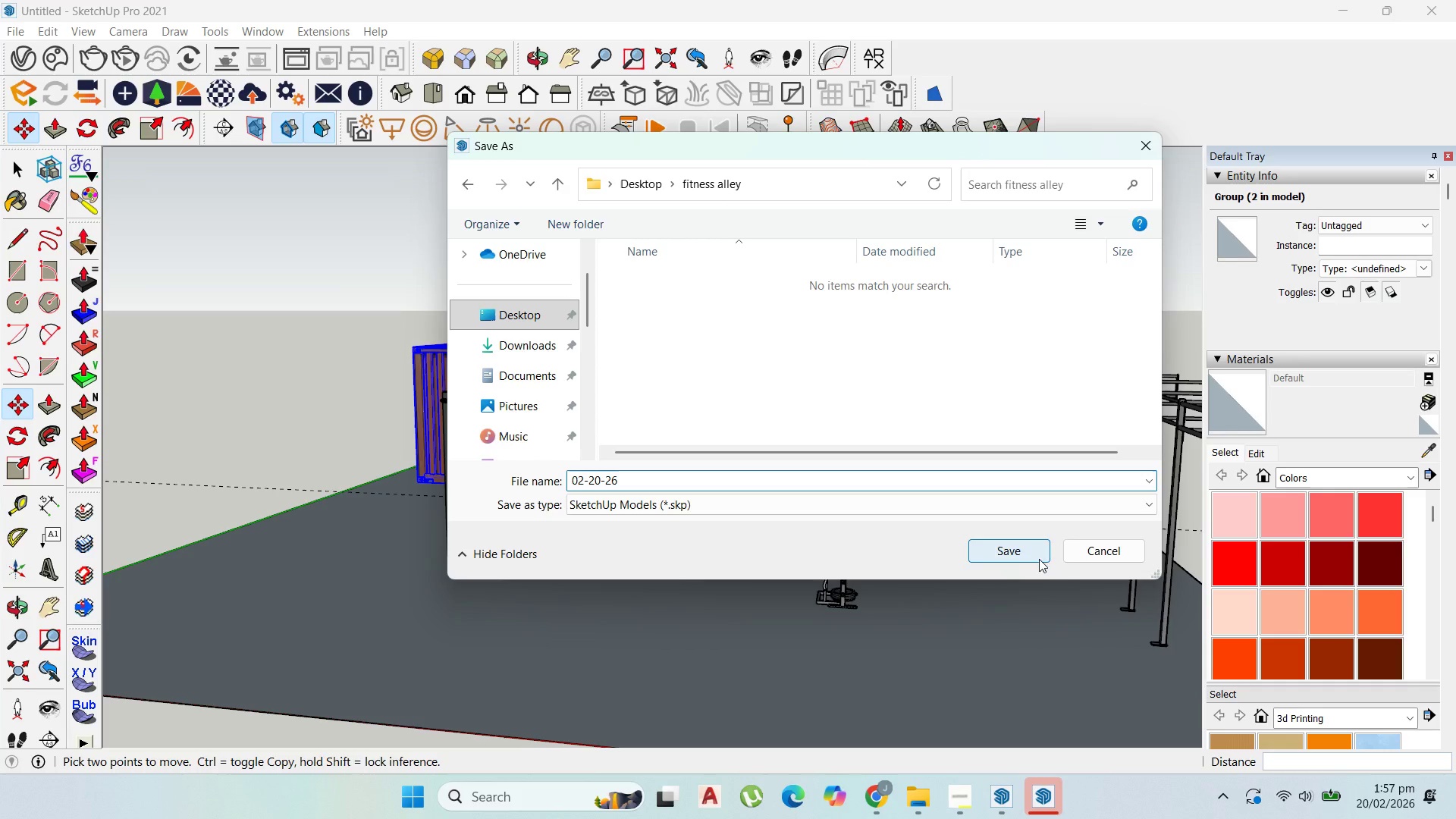 
left_click([1031, 554])
 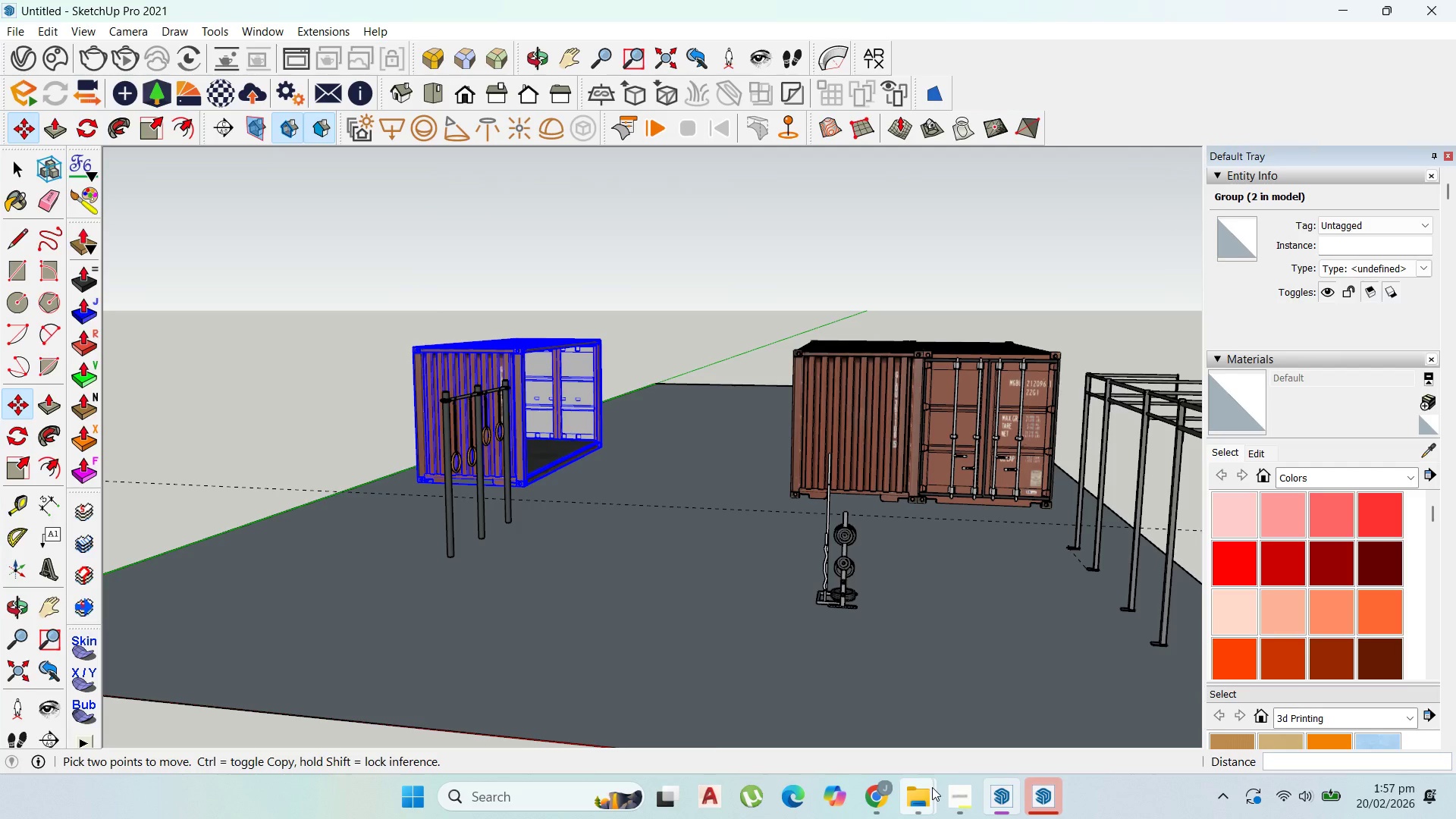 
left_click([948, 799])